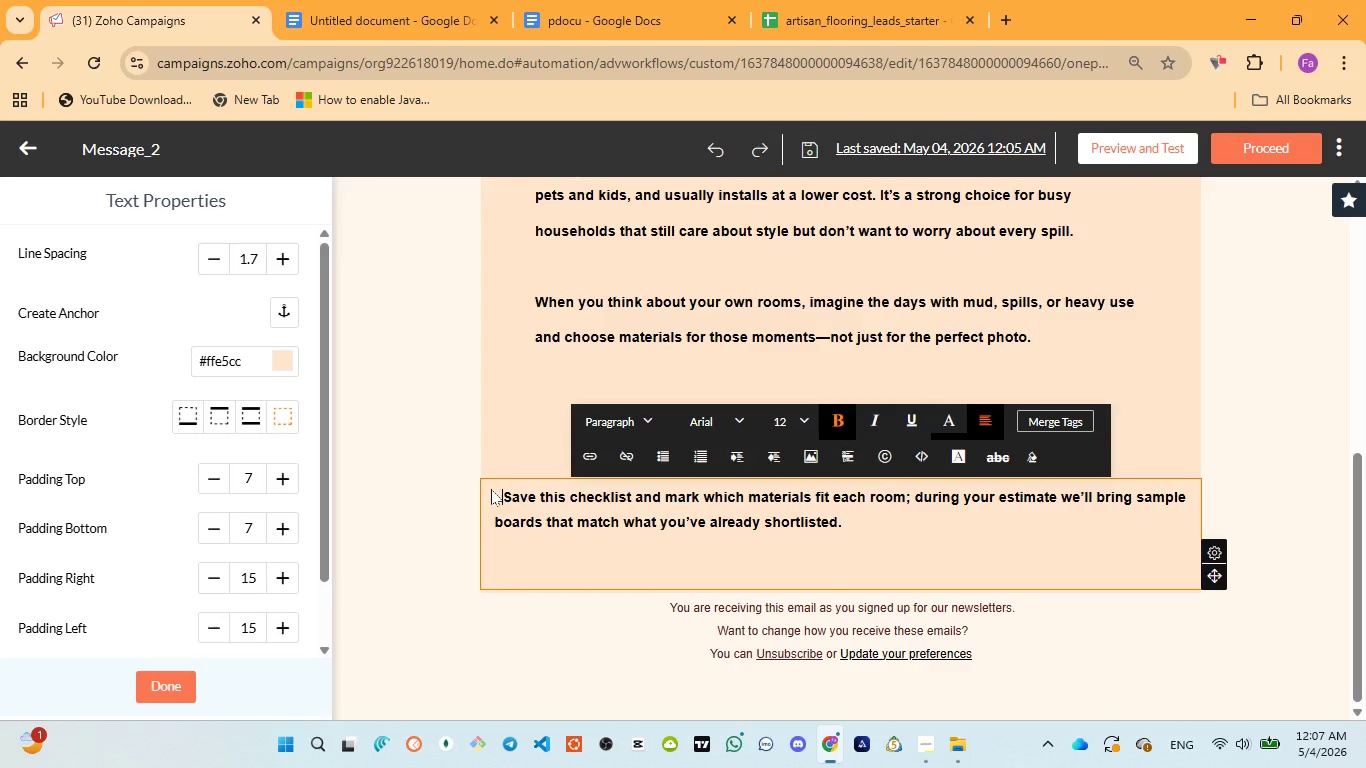 
key(Space)
 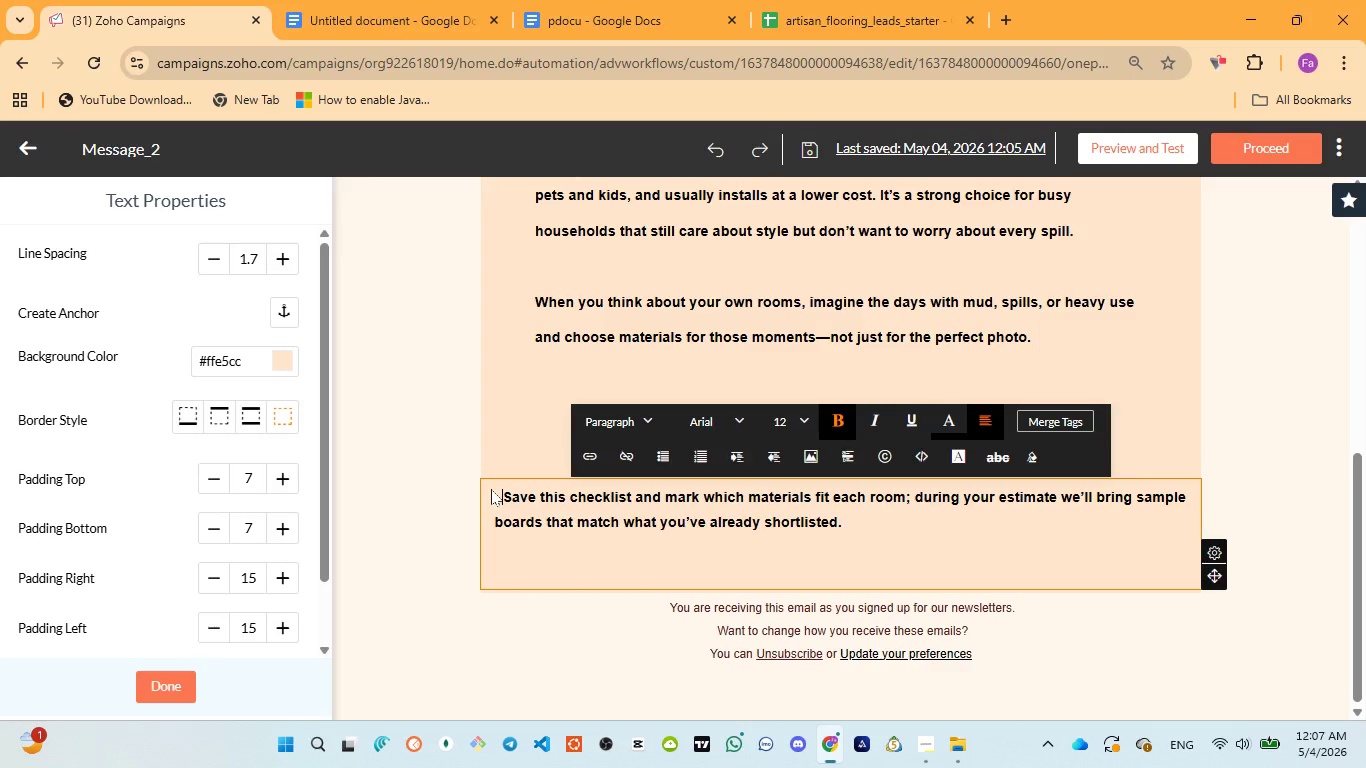 
key(Space)
 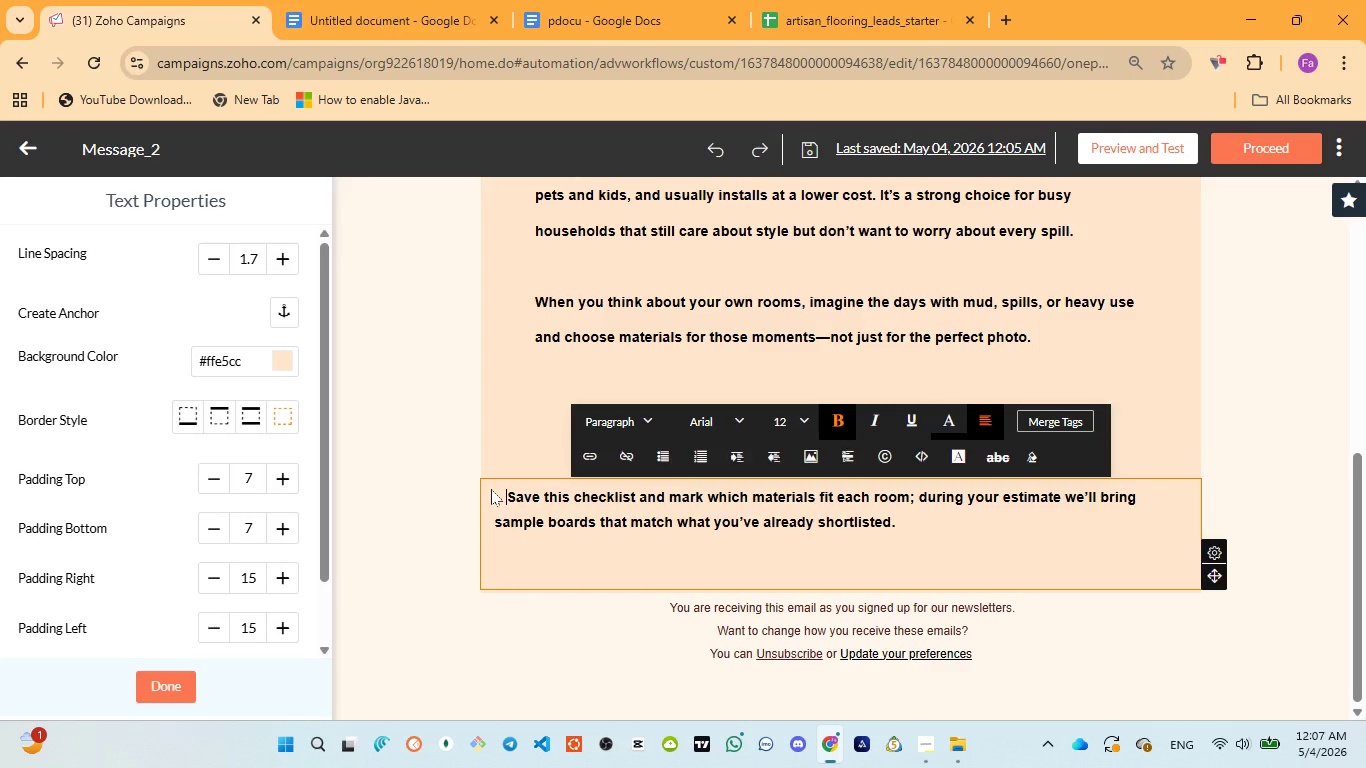 
key(Space)
 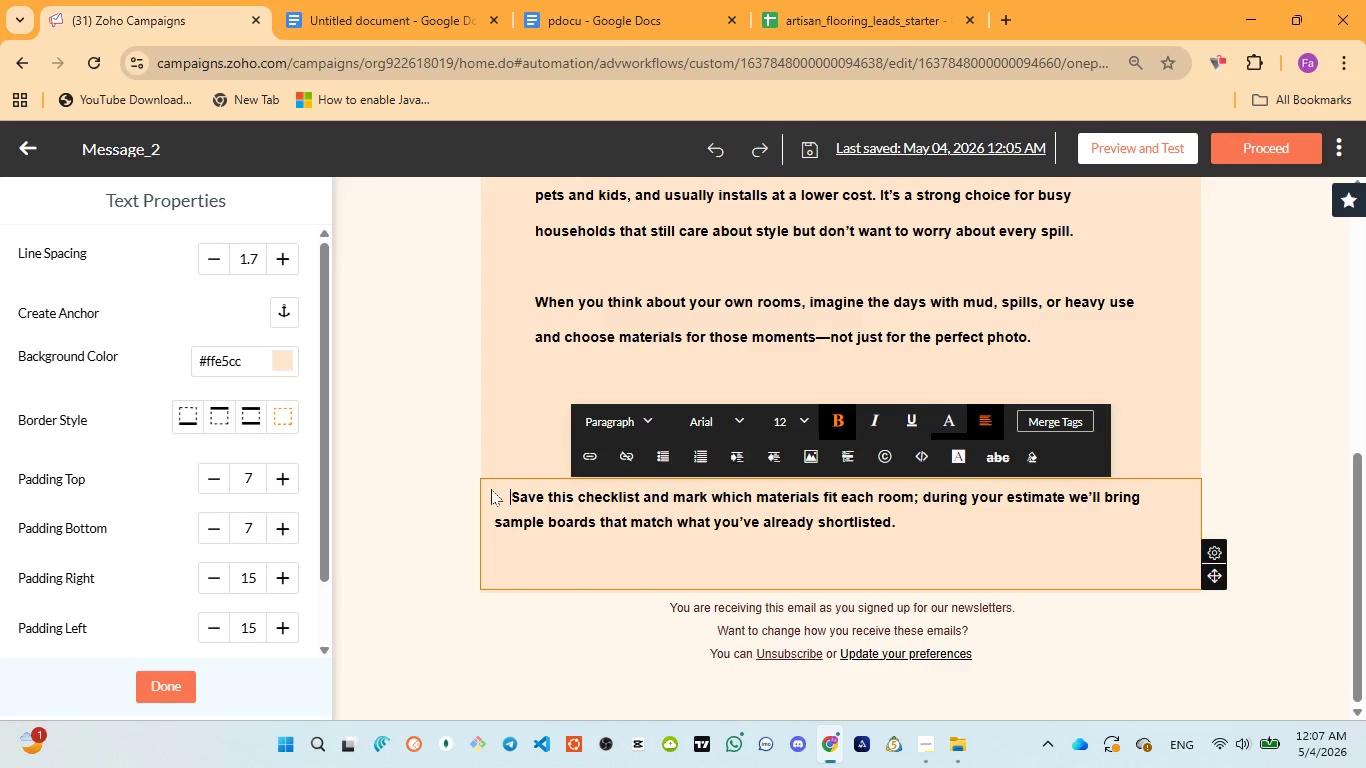 
key(Space)
 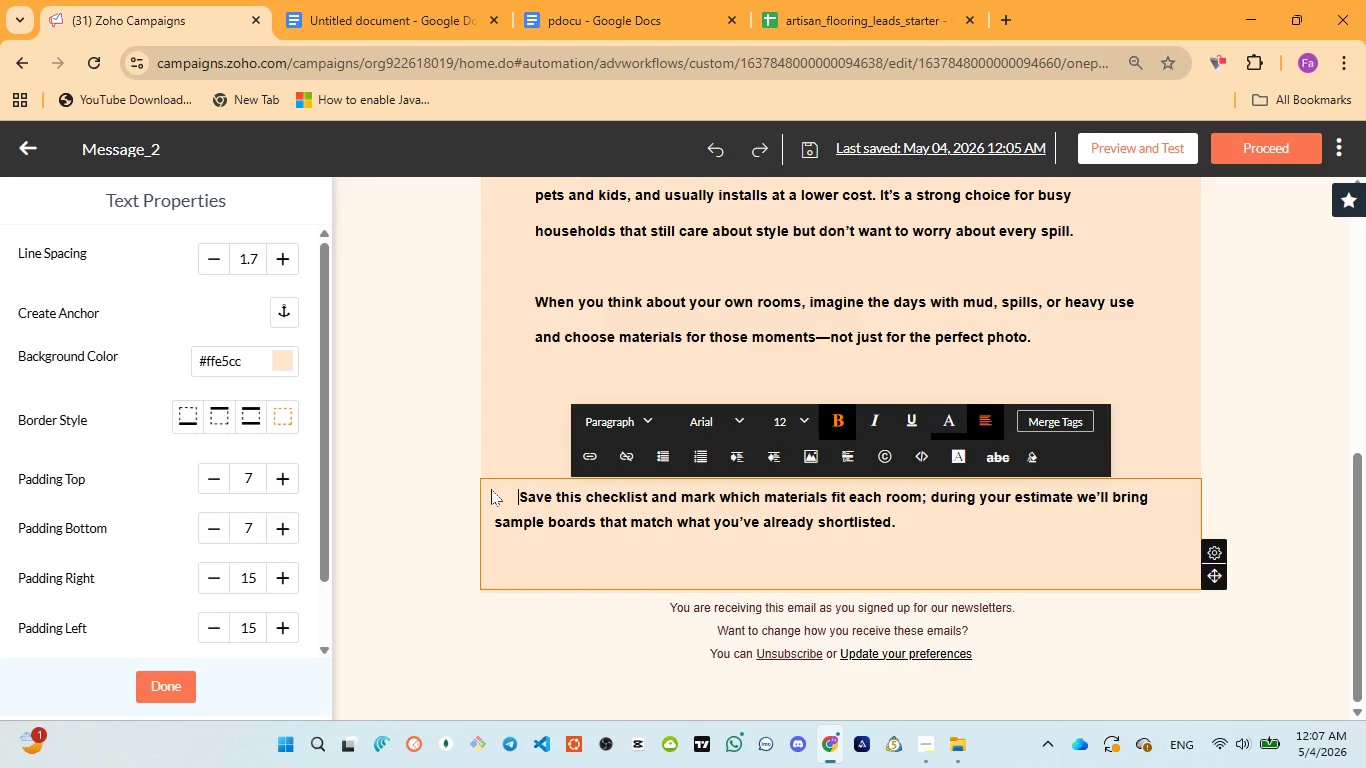 
key(Space)
 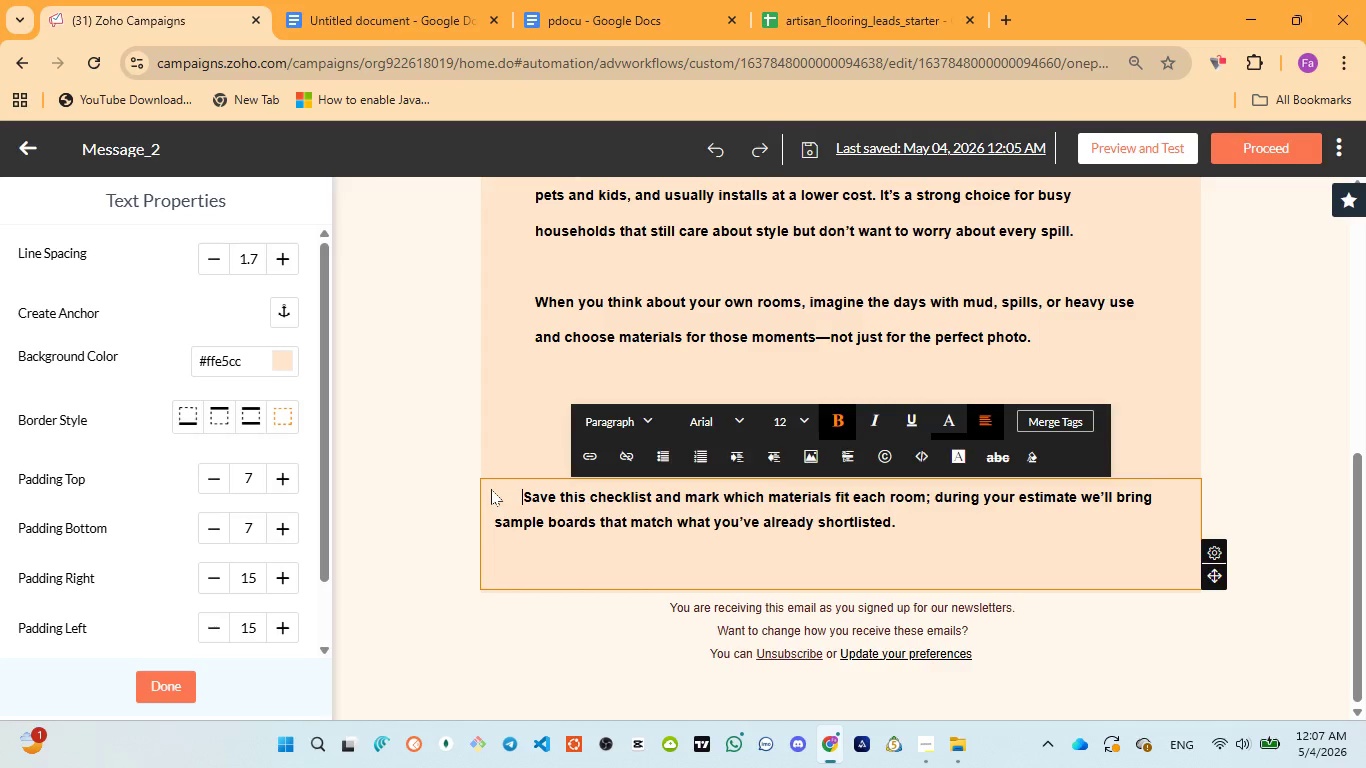 
key(Space)
 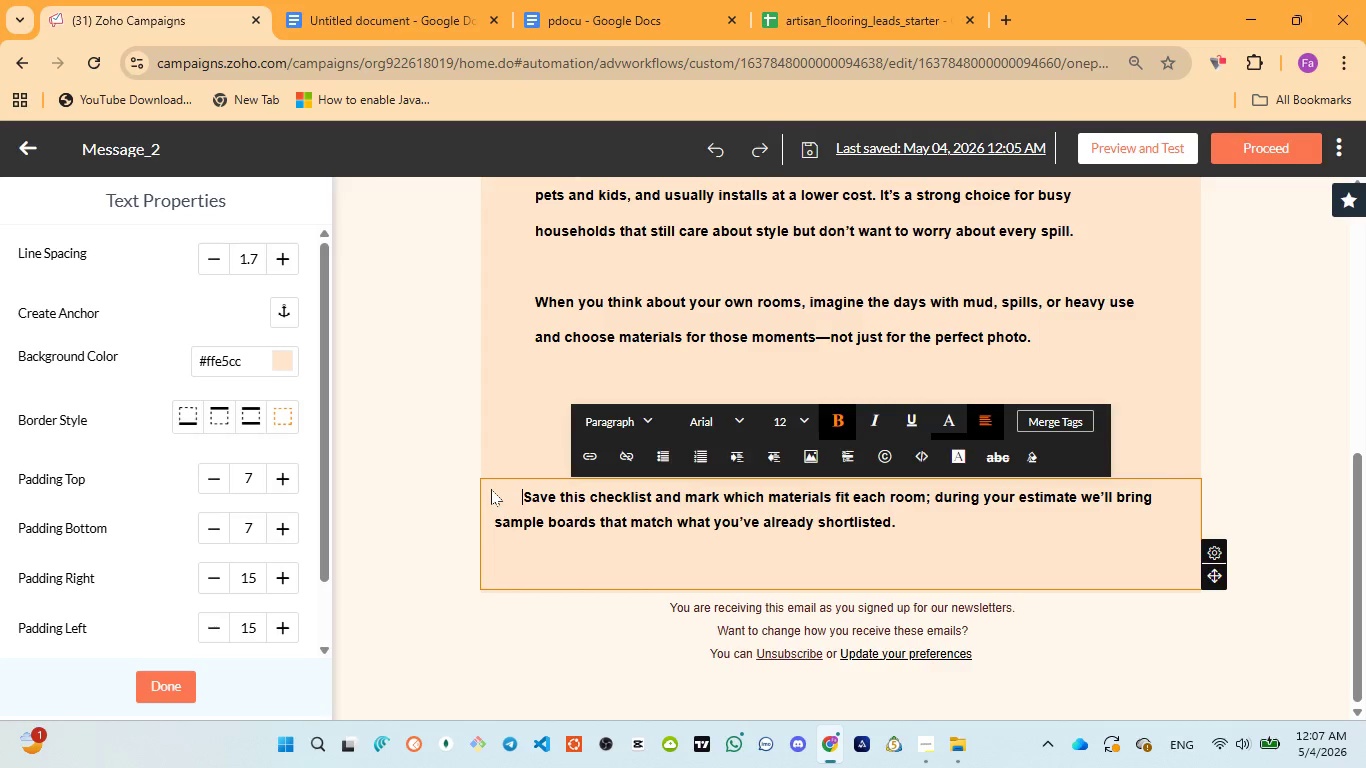 
key(Space)
 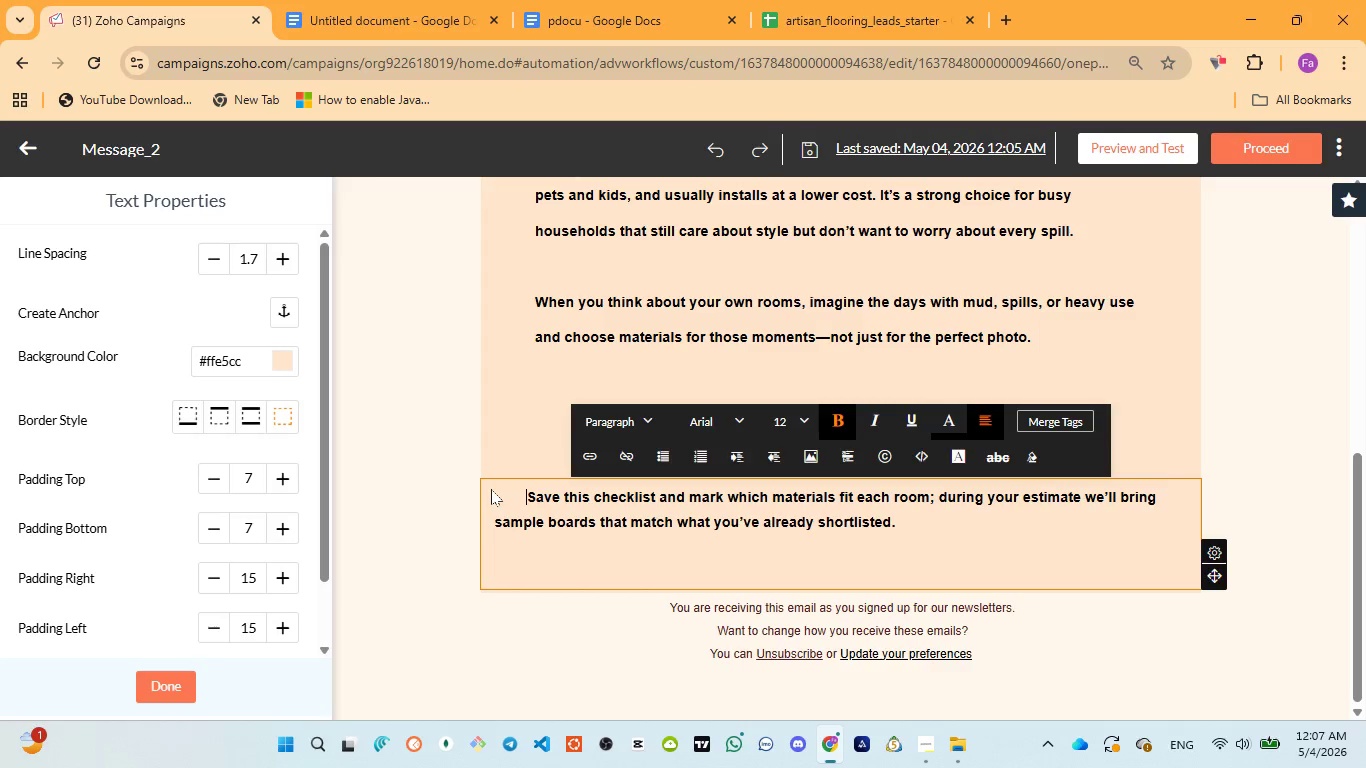 
key(Space)
 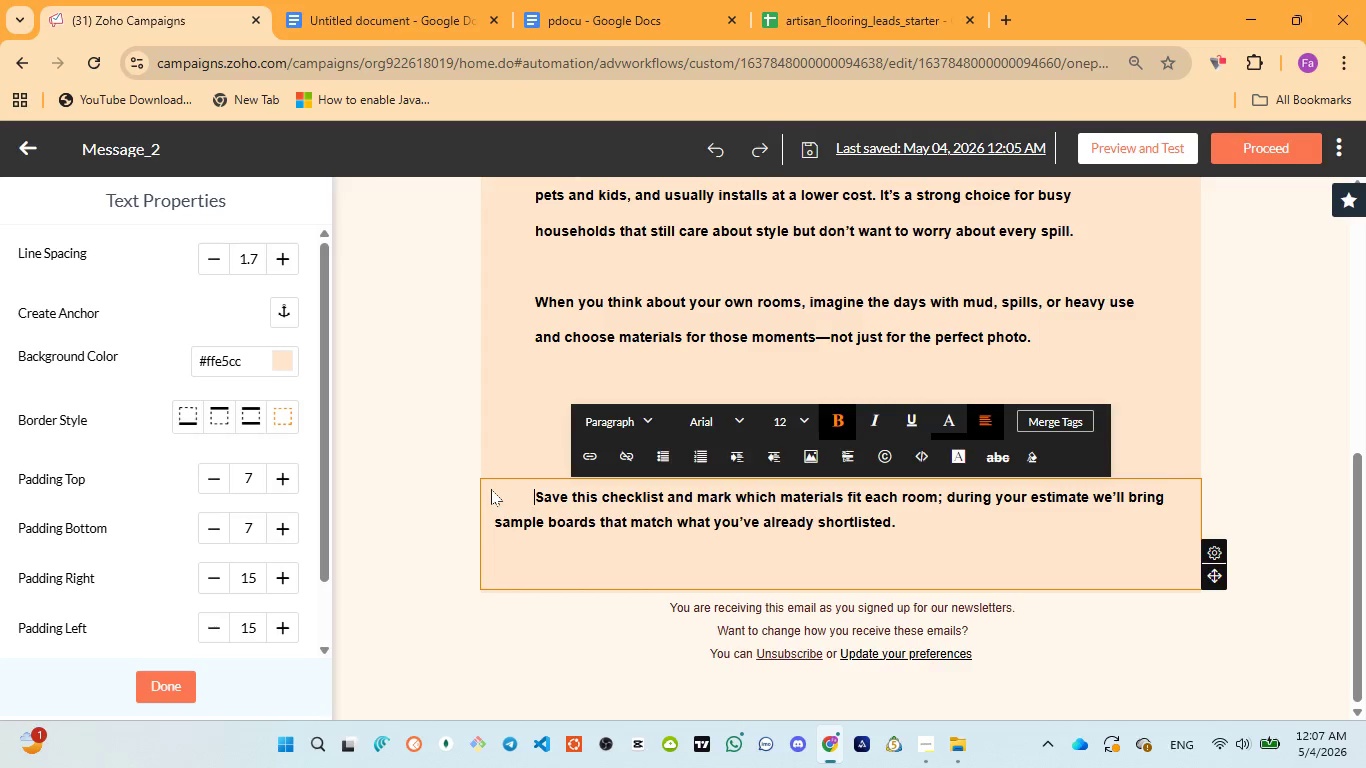 
hold_key(key=Space, duration=0.33)
 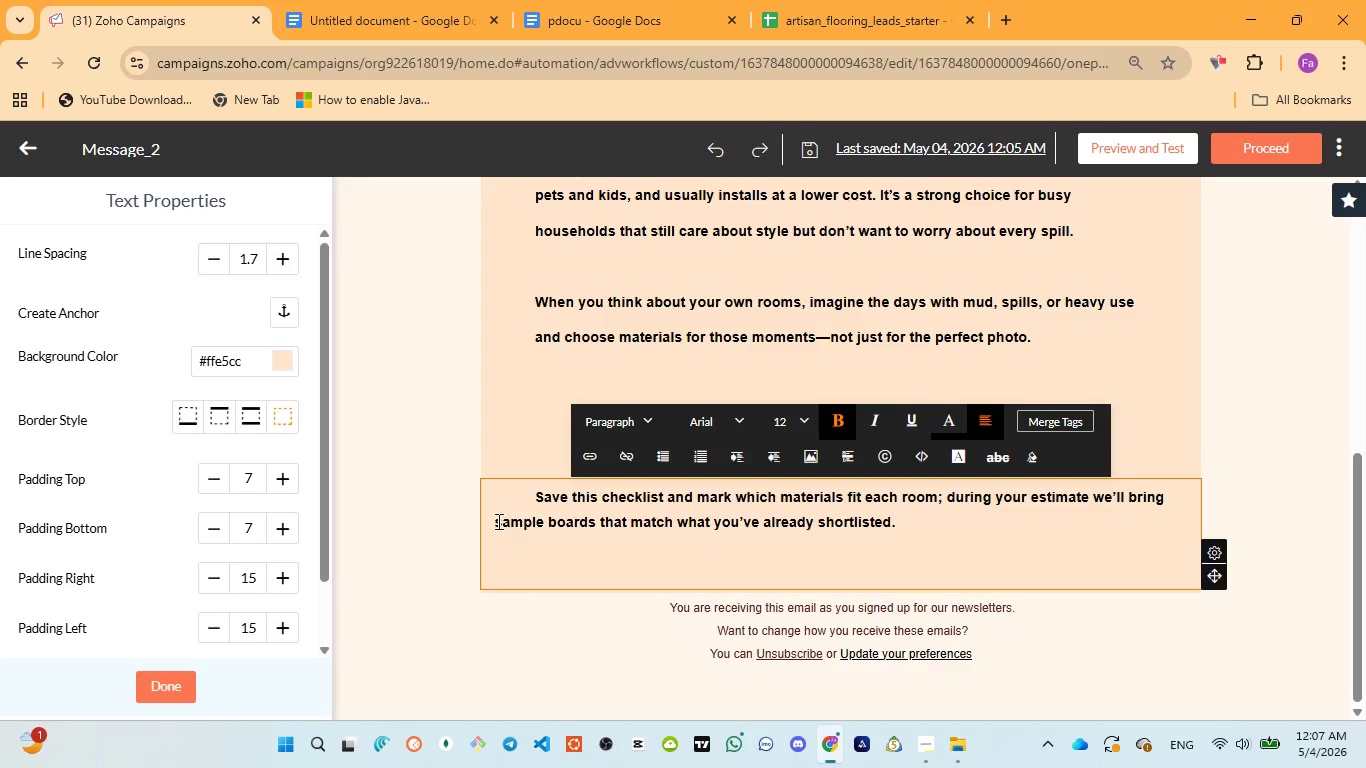 
left_click([497, 521])
 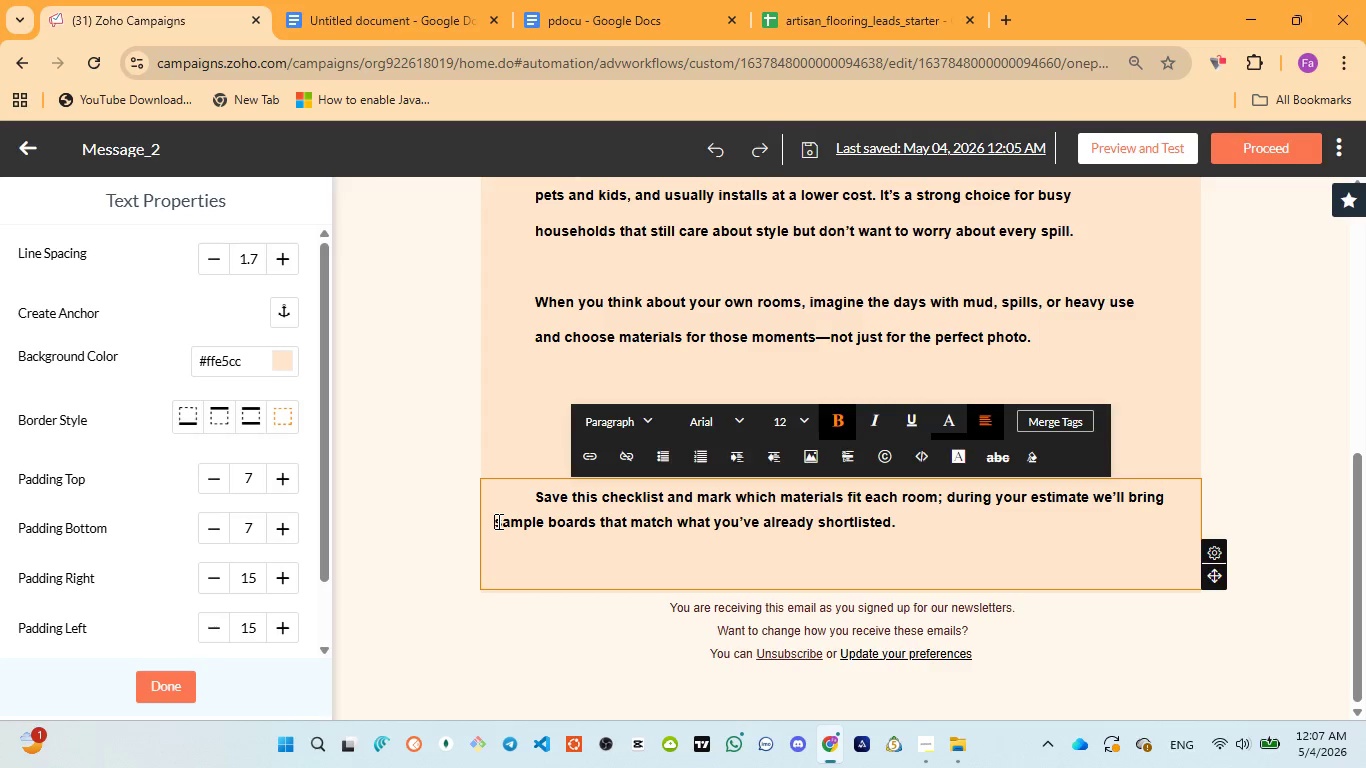 
key(Space)
 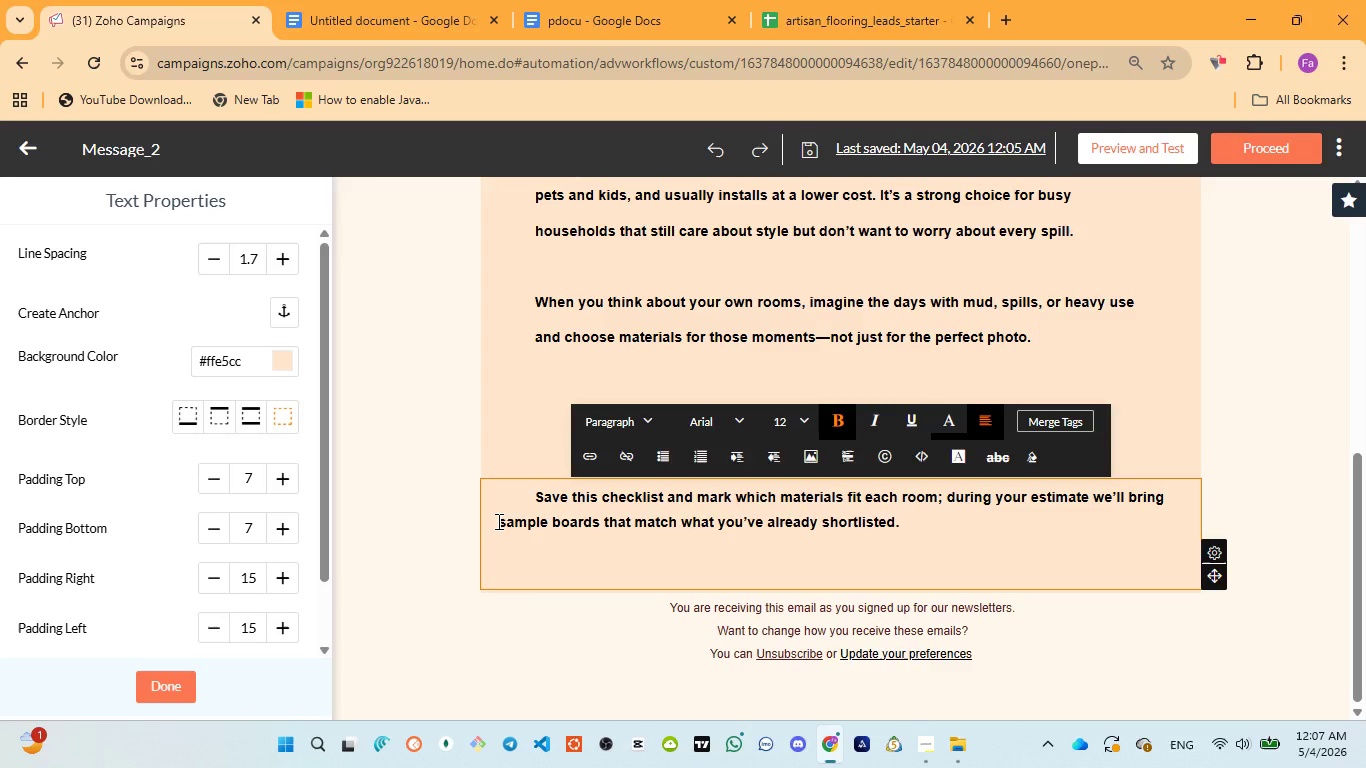 
key(Space)
 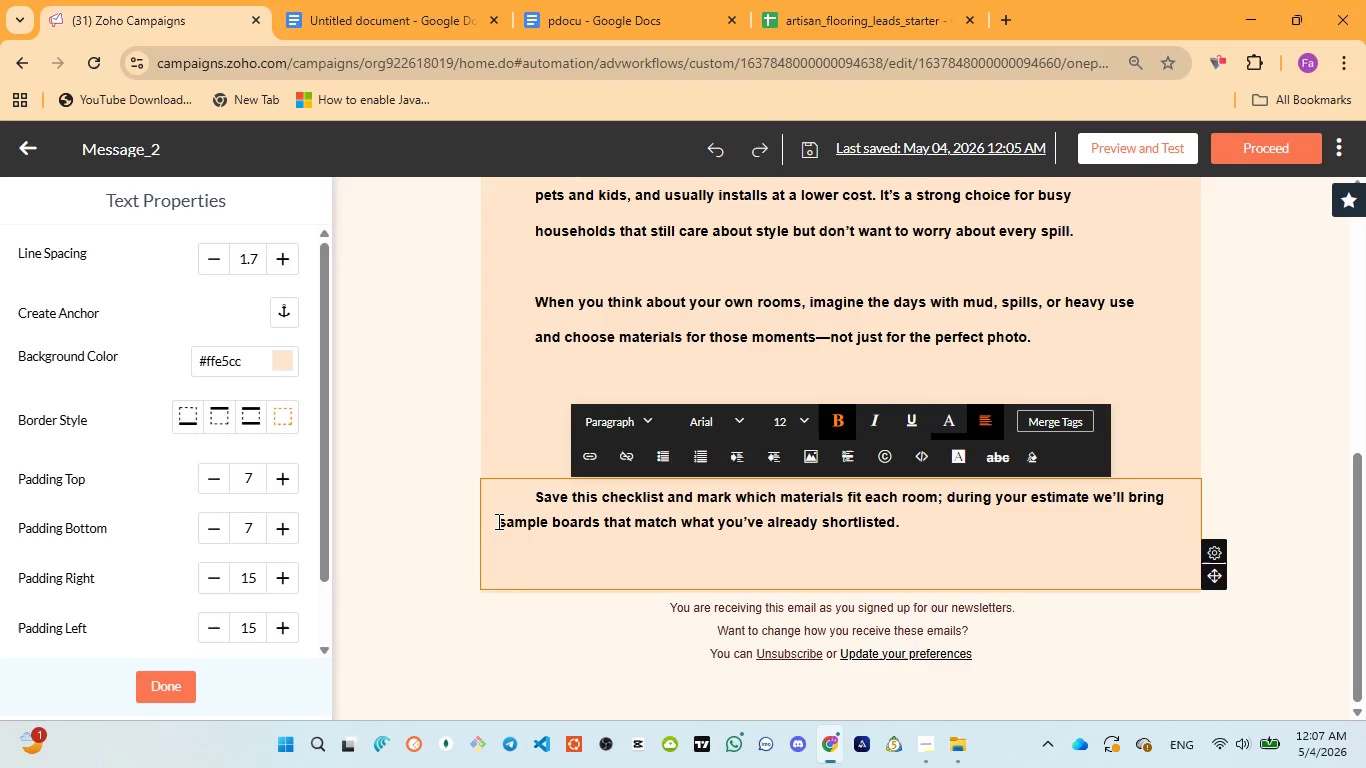 
key(Space)
 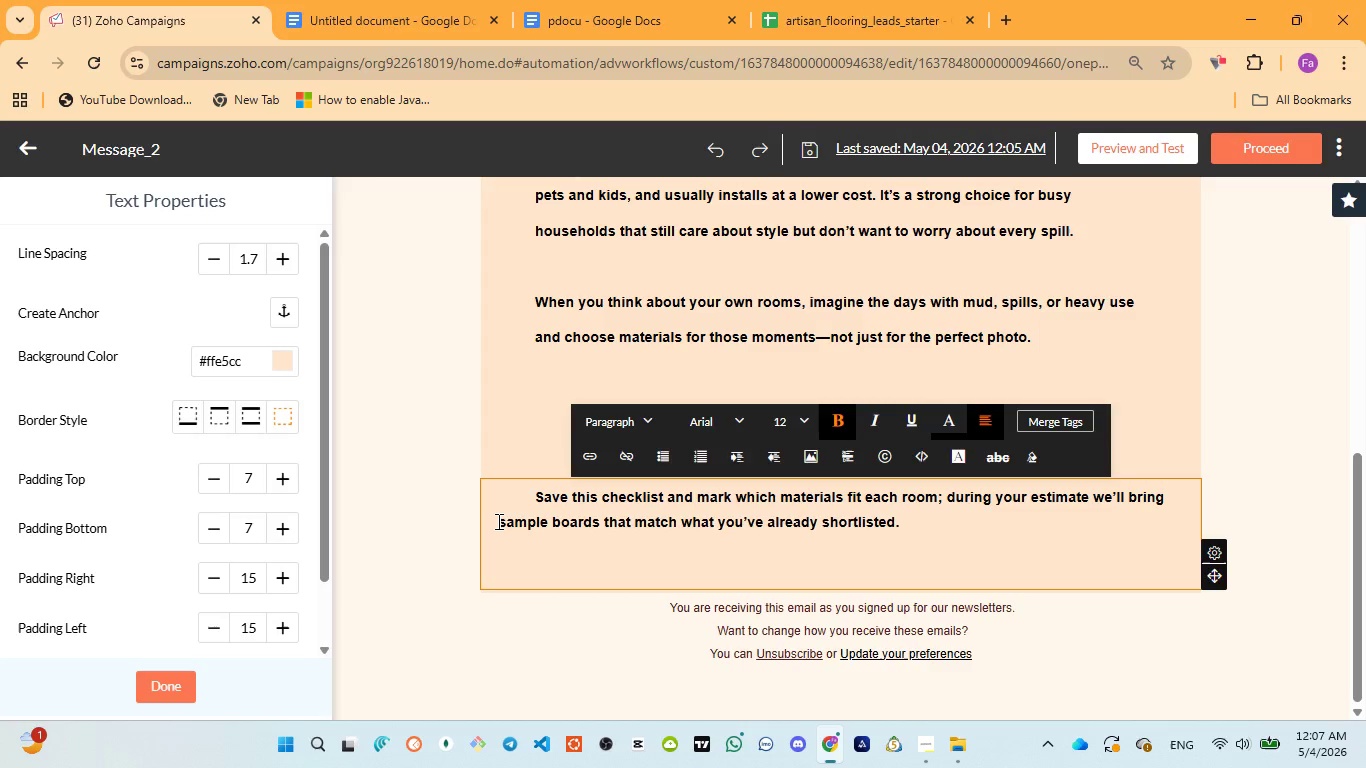 
key(Space)
 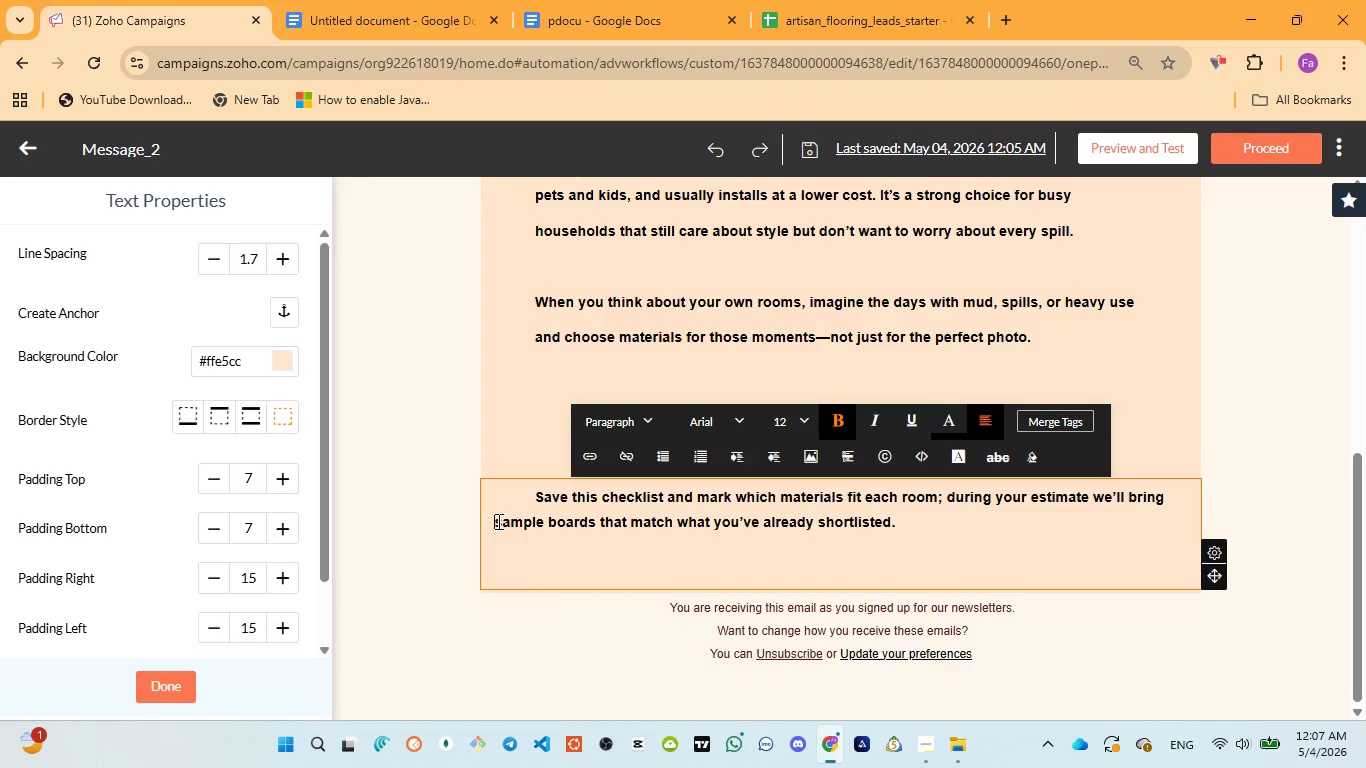 
key(Space)
 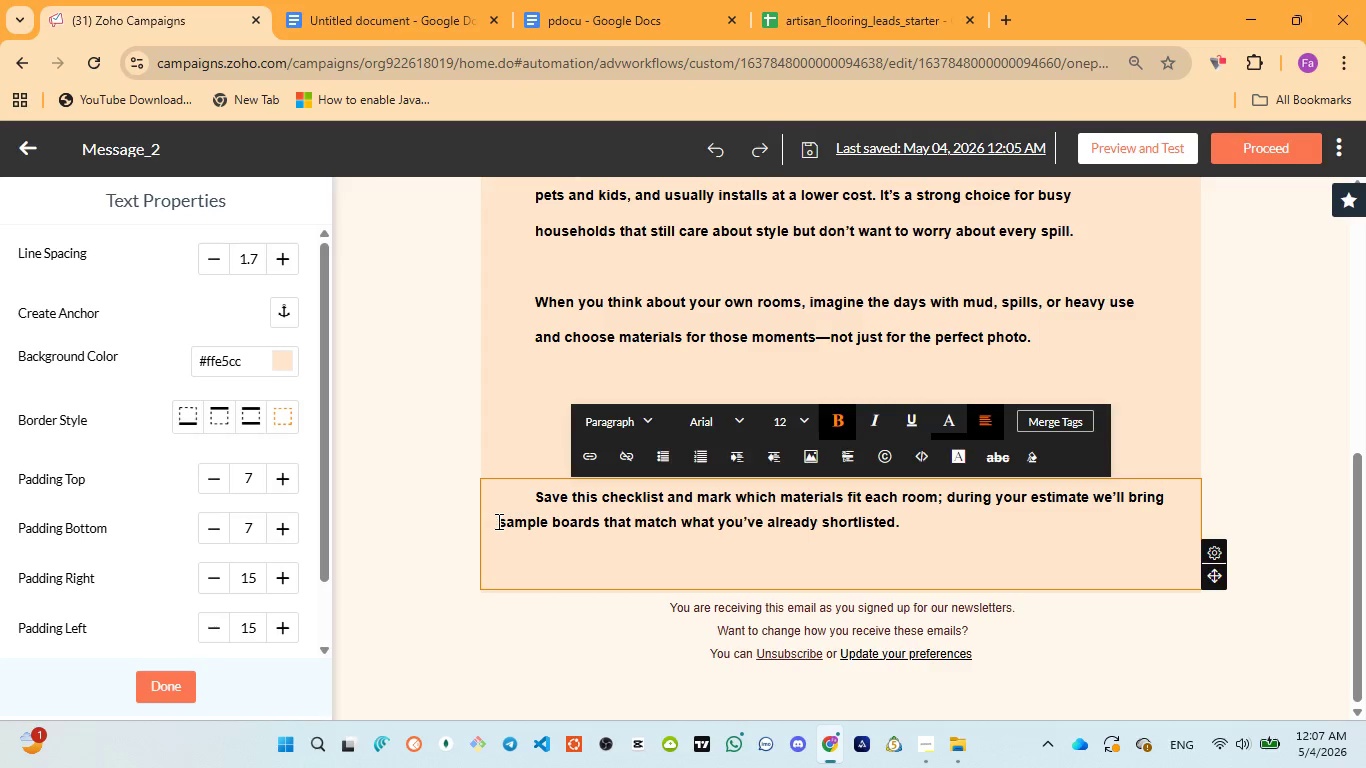 
key(Space)
 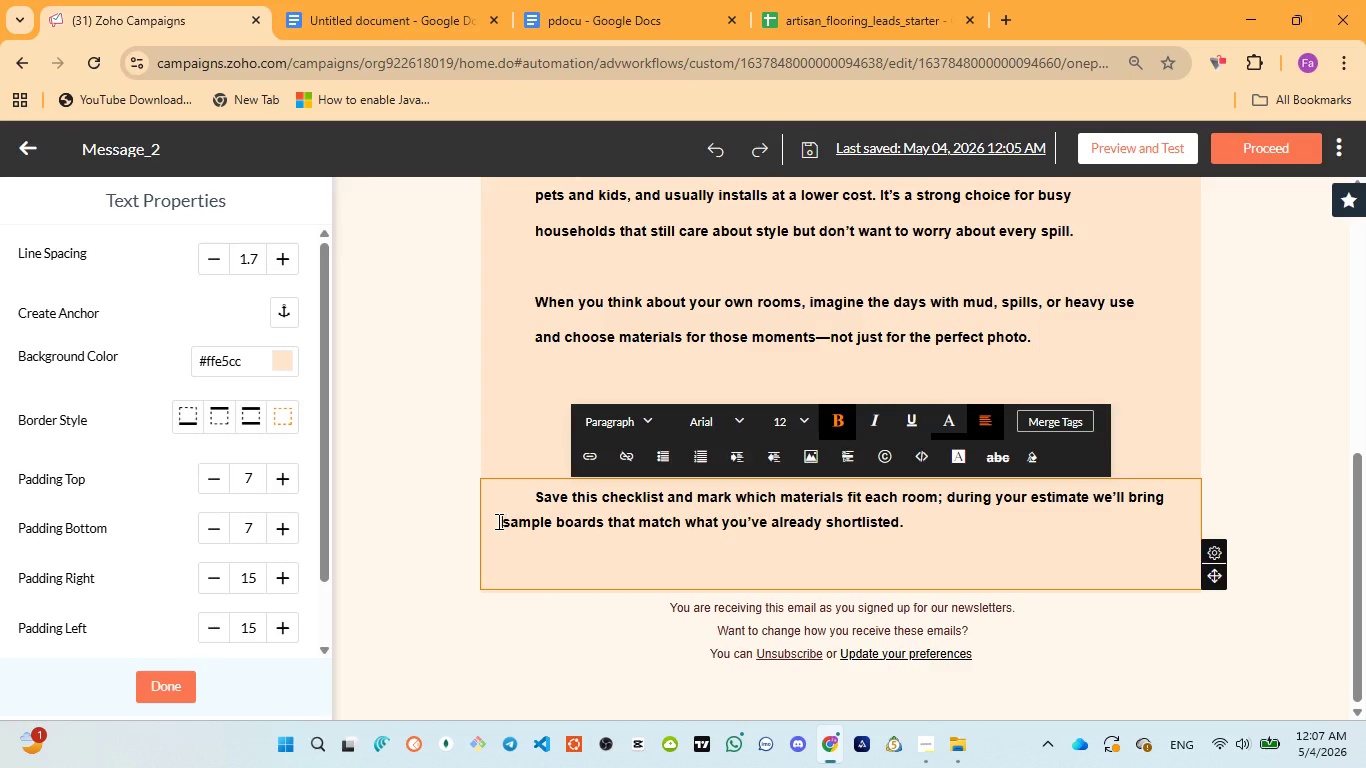 
key(Space)
 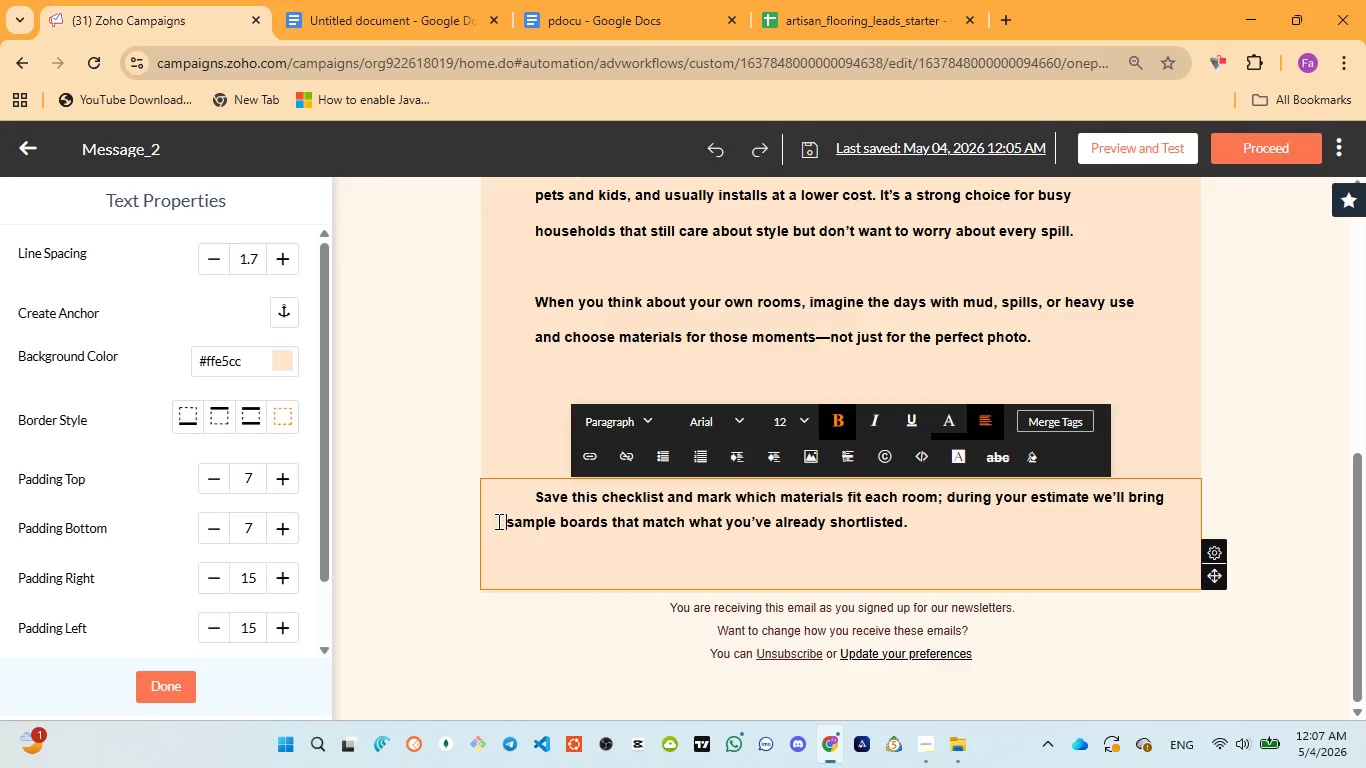 
key(Space)
 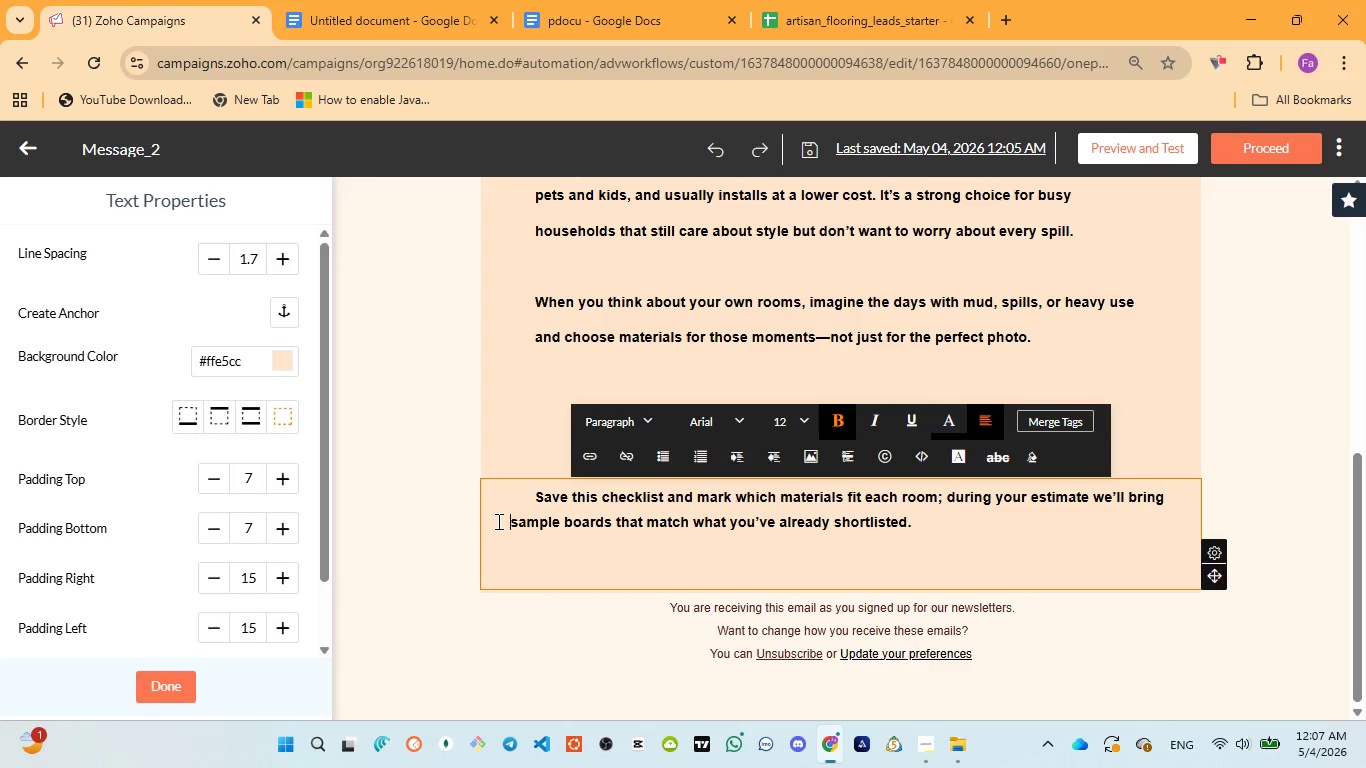 
key(Space)
 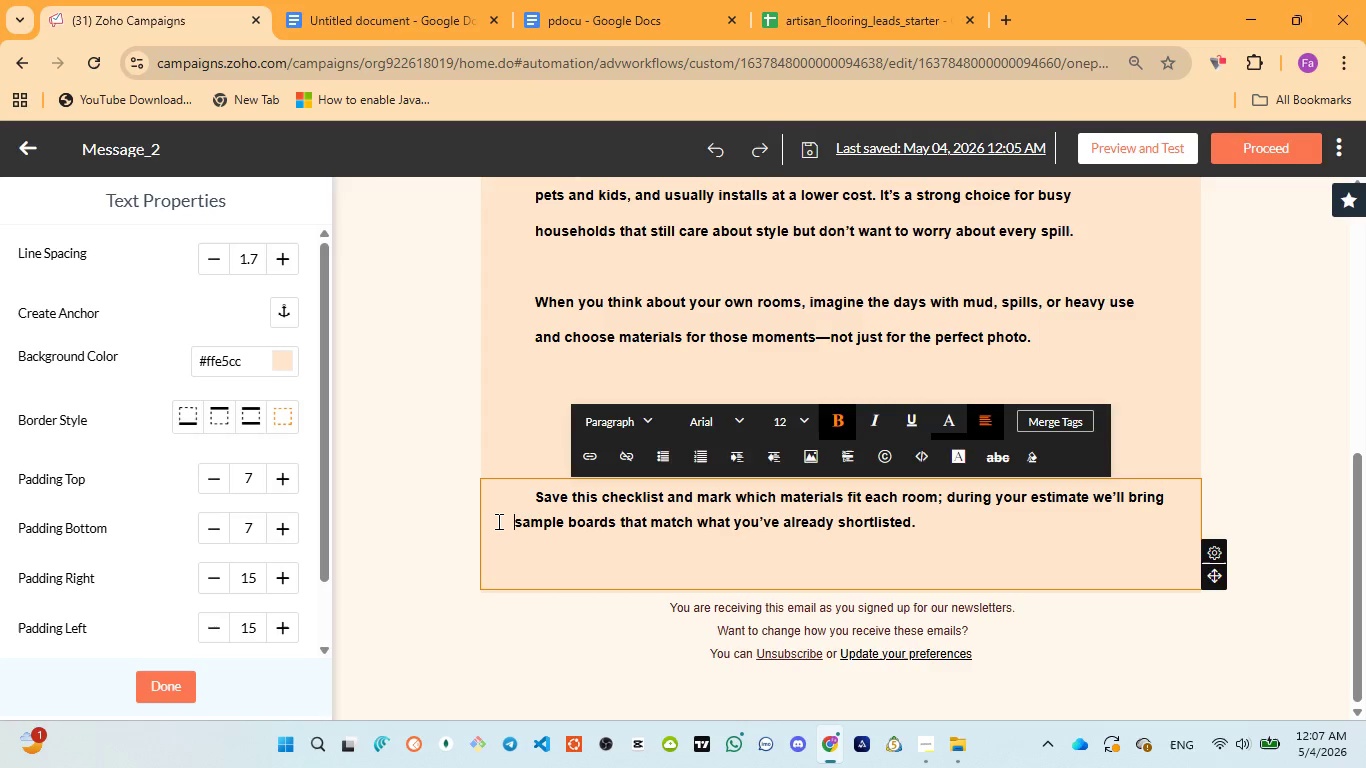 
key(Space)
 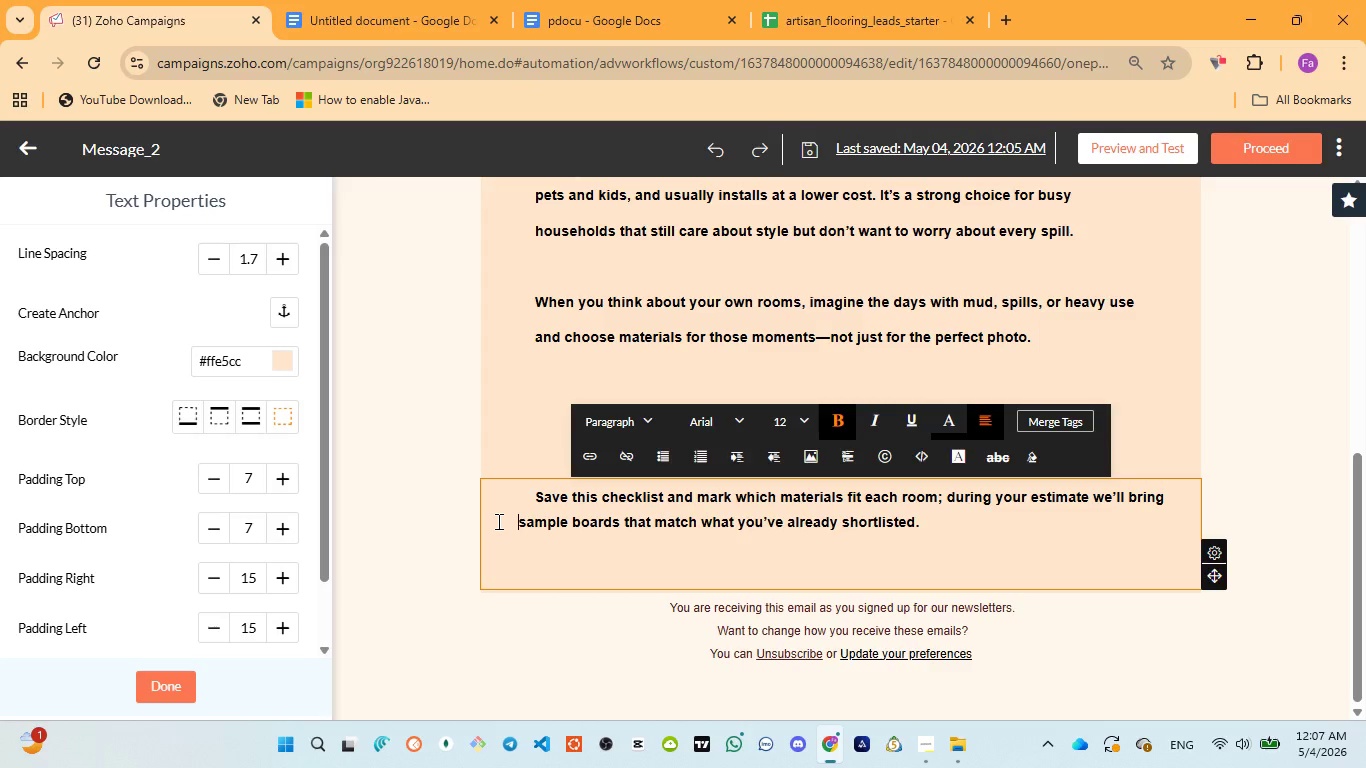 
key(Space)
 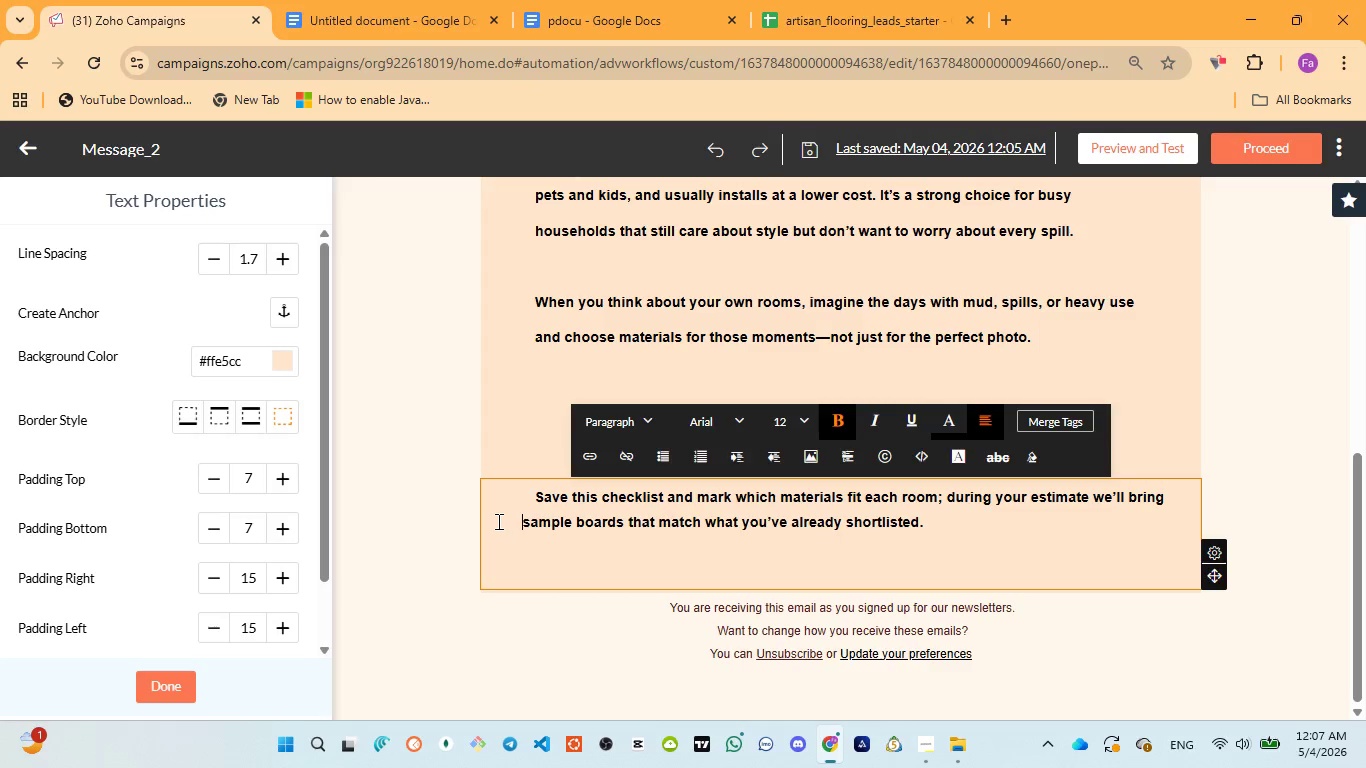 
key(Space)
 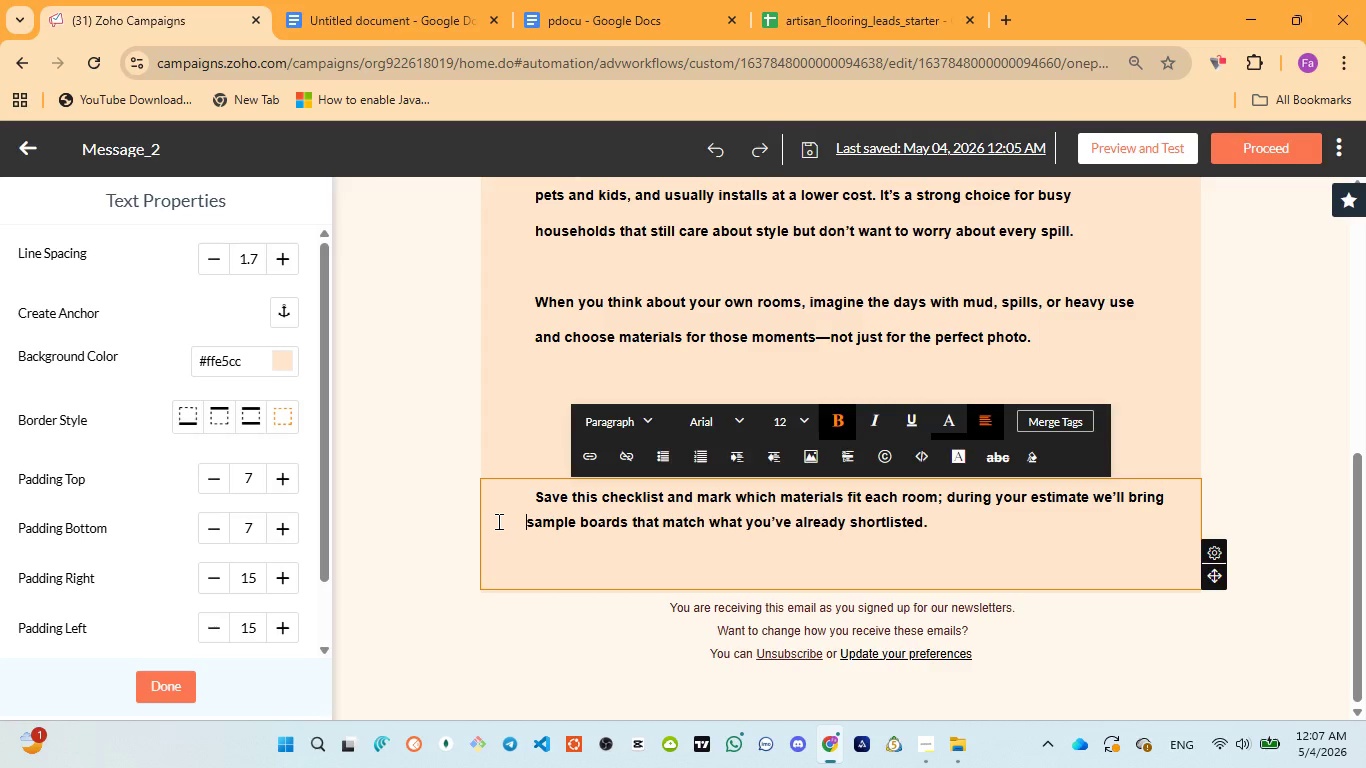 
key(Space)
 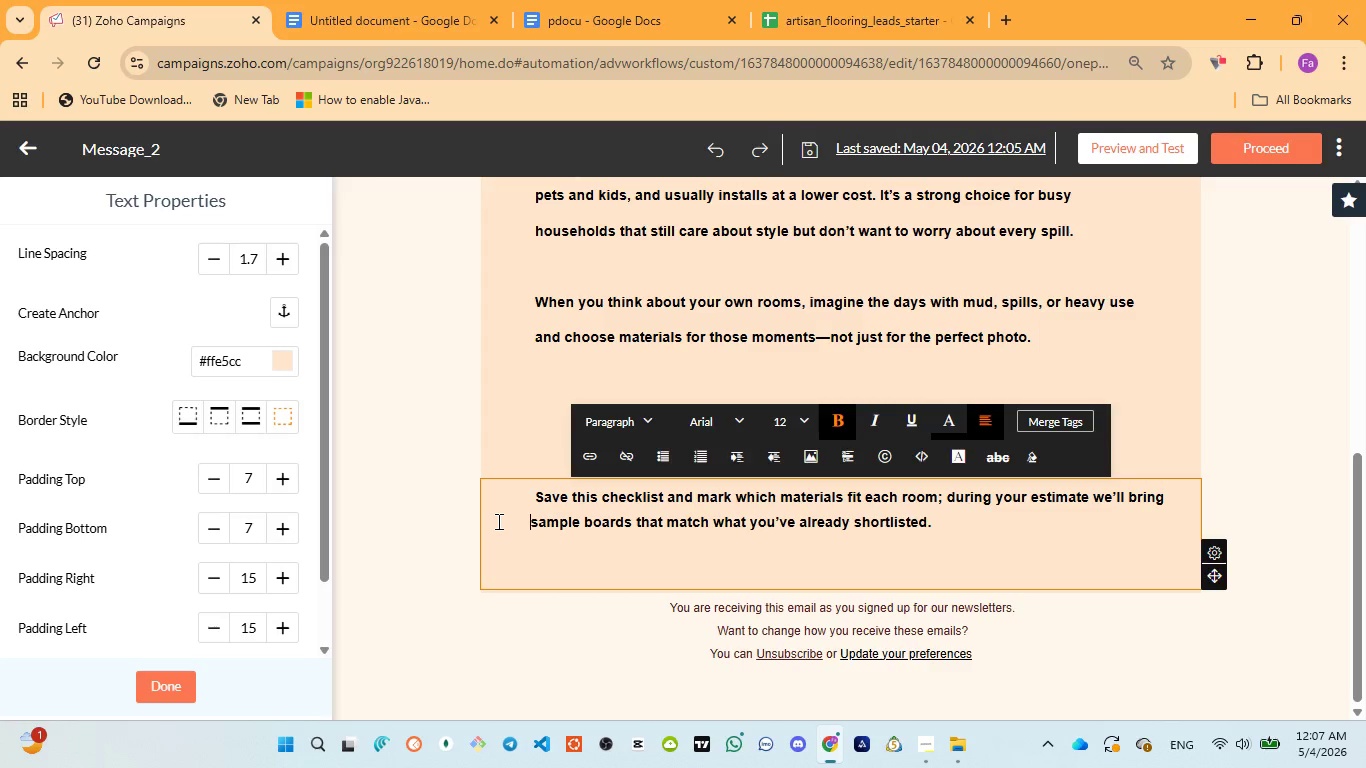 
key(Space)
 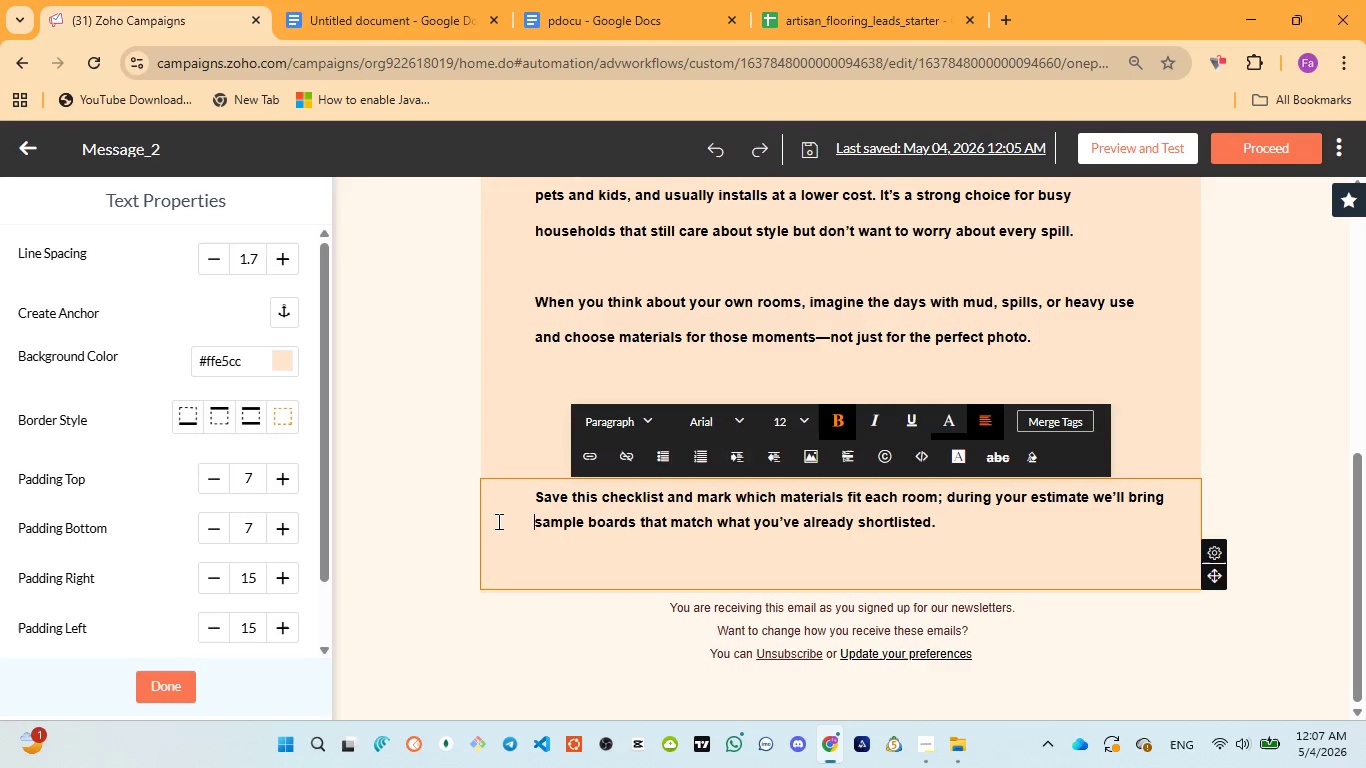 
key(Space)
 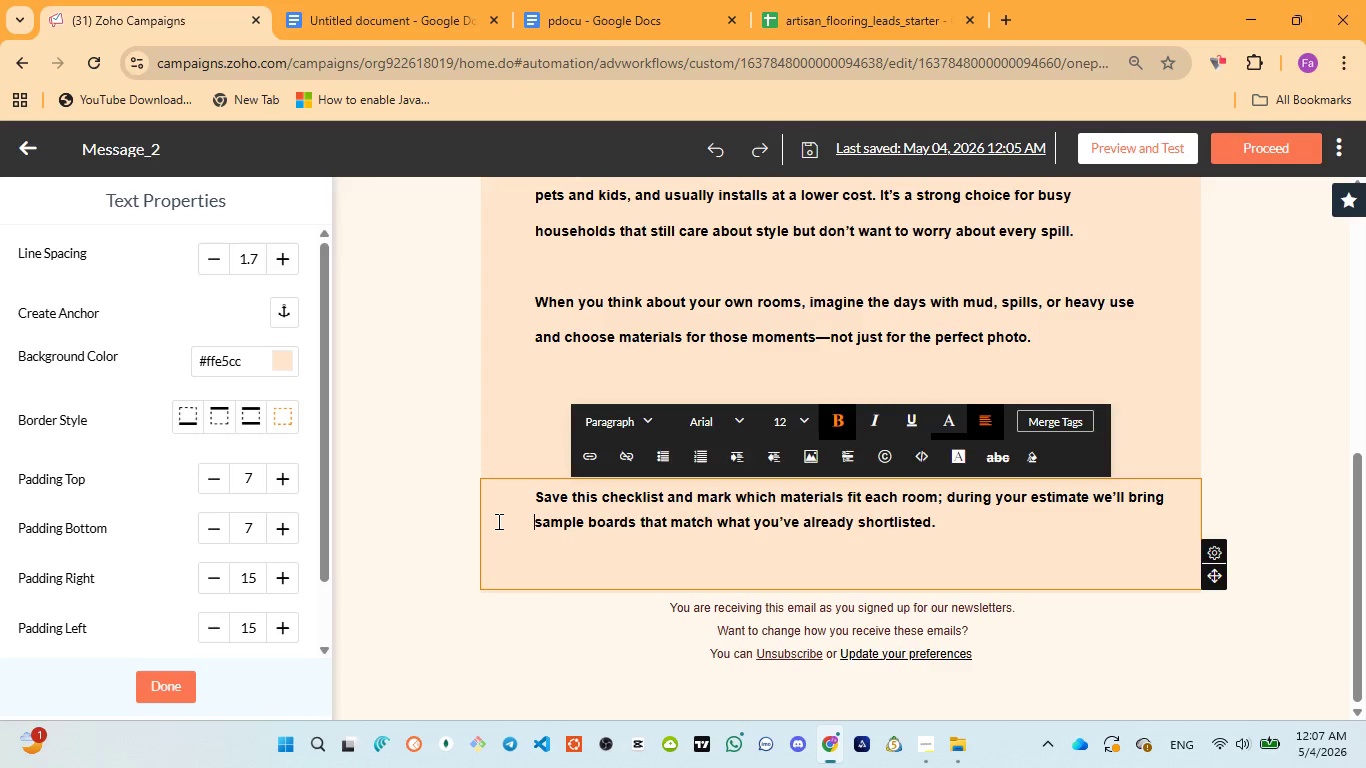 
key(Space)
 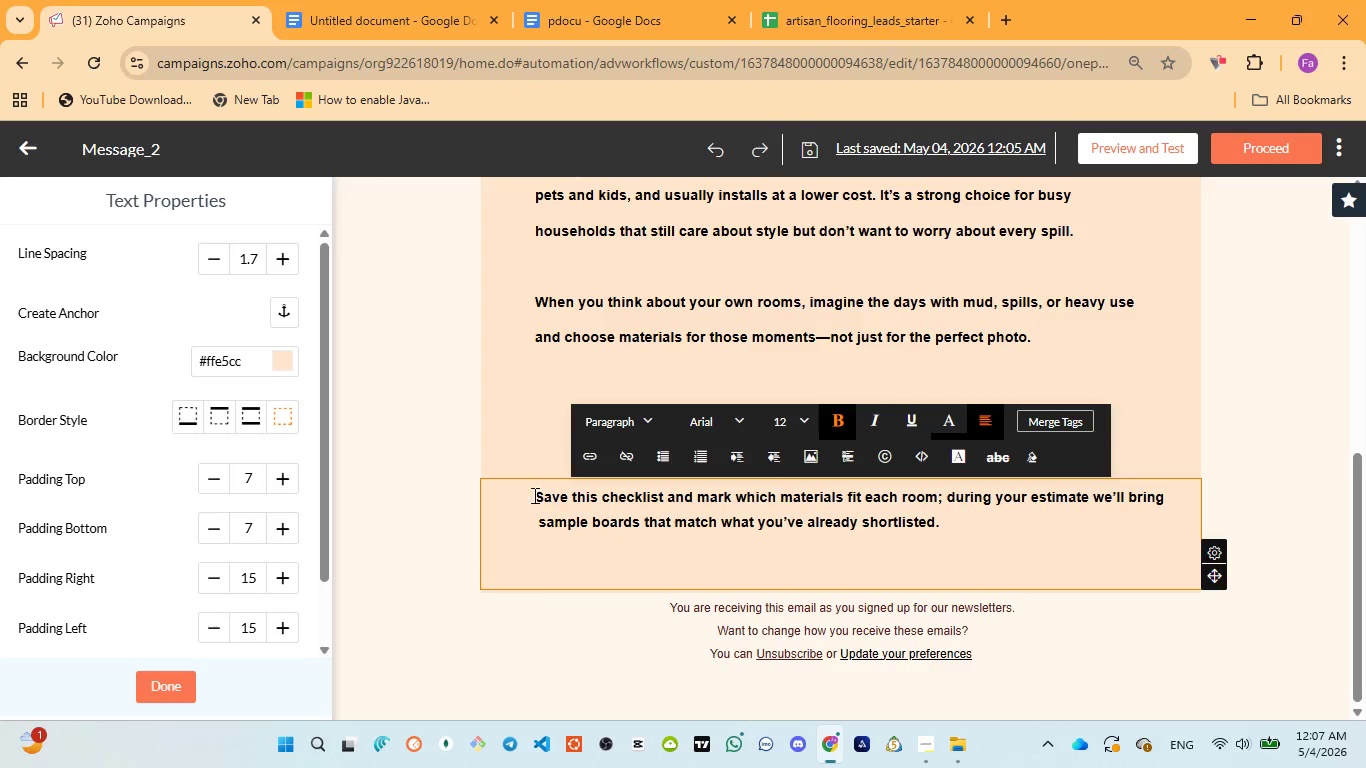 
left_click([536, 493])
 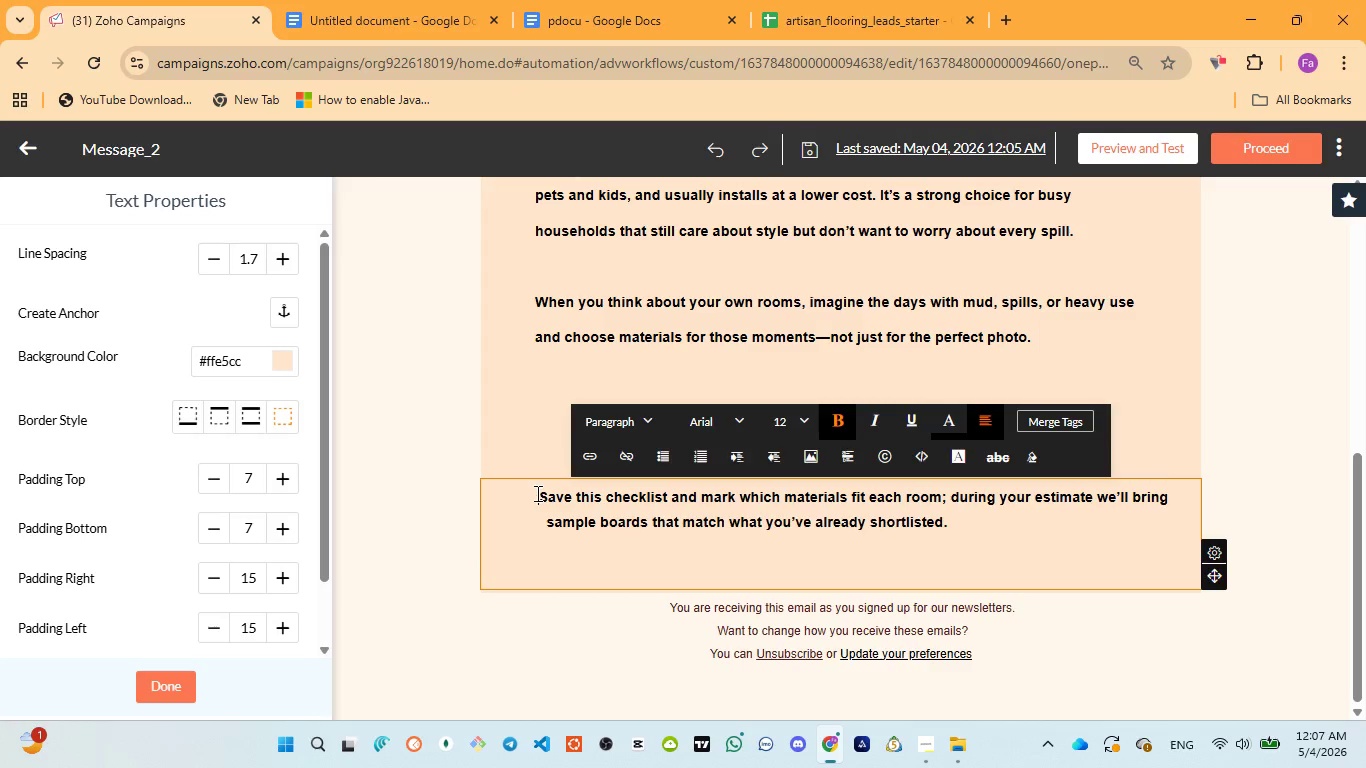 
key(Space)
 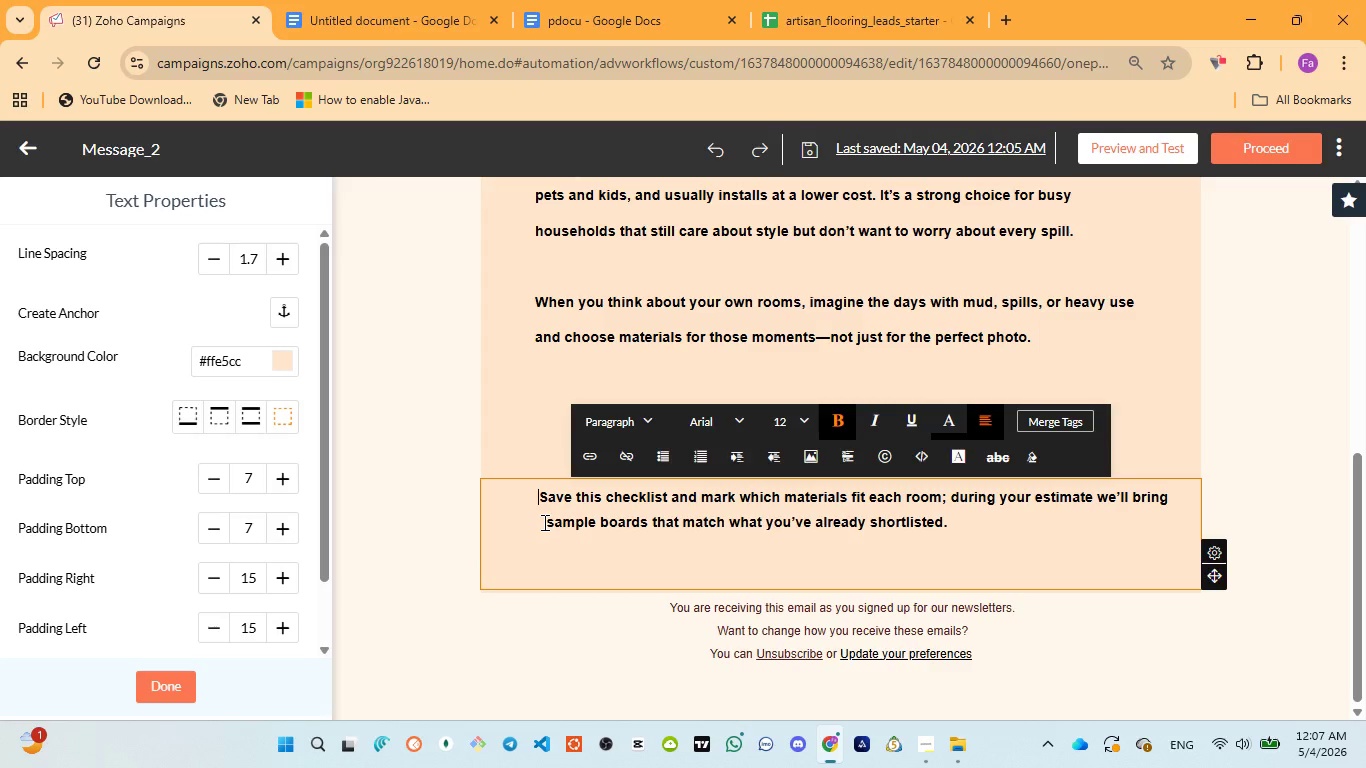 
left_click([543, 522])
 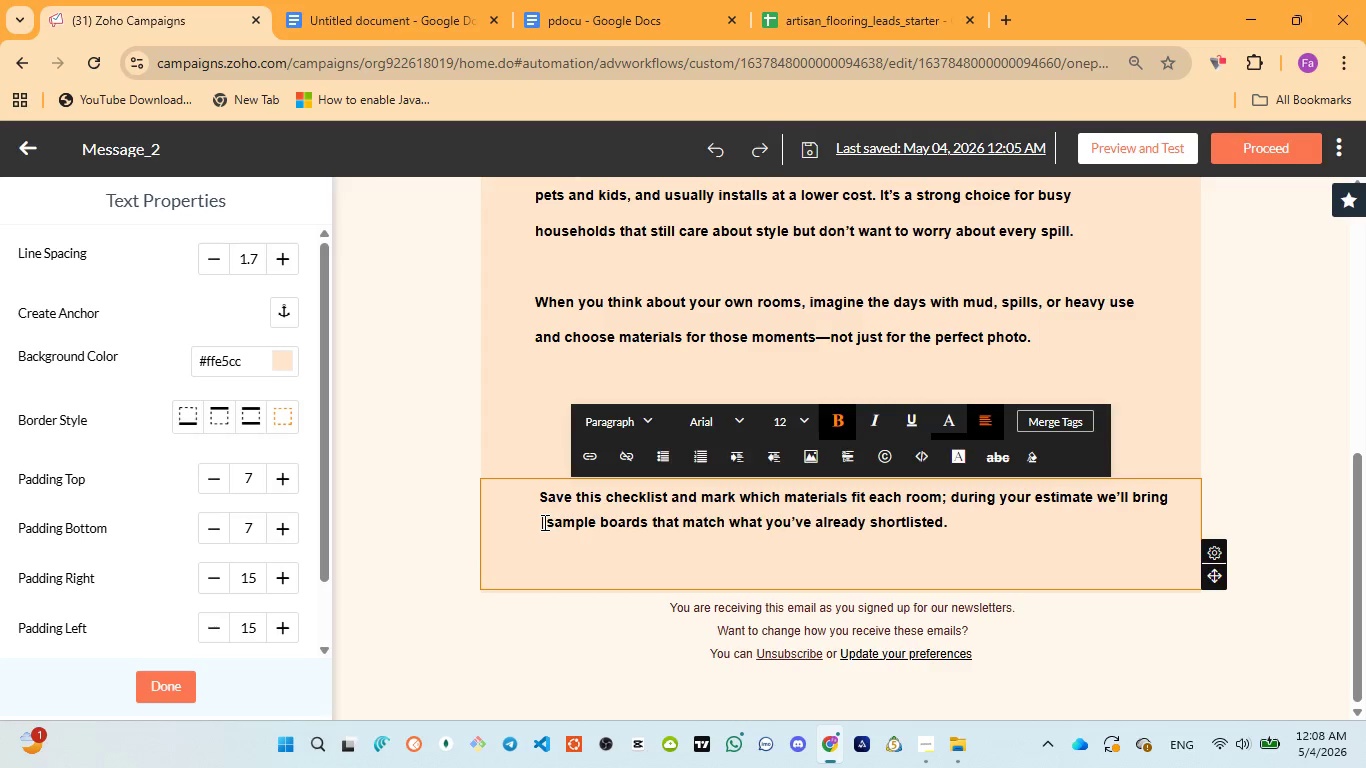 
key(Space)
 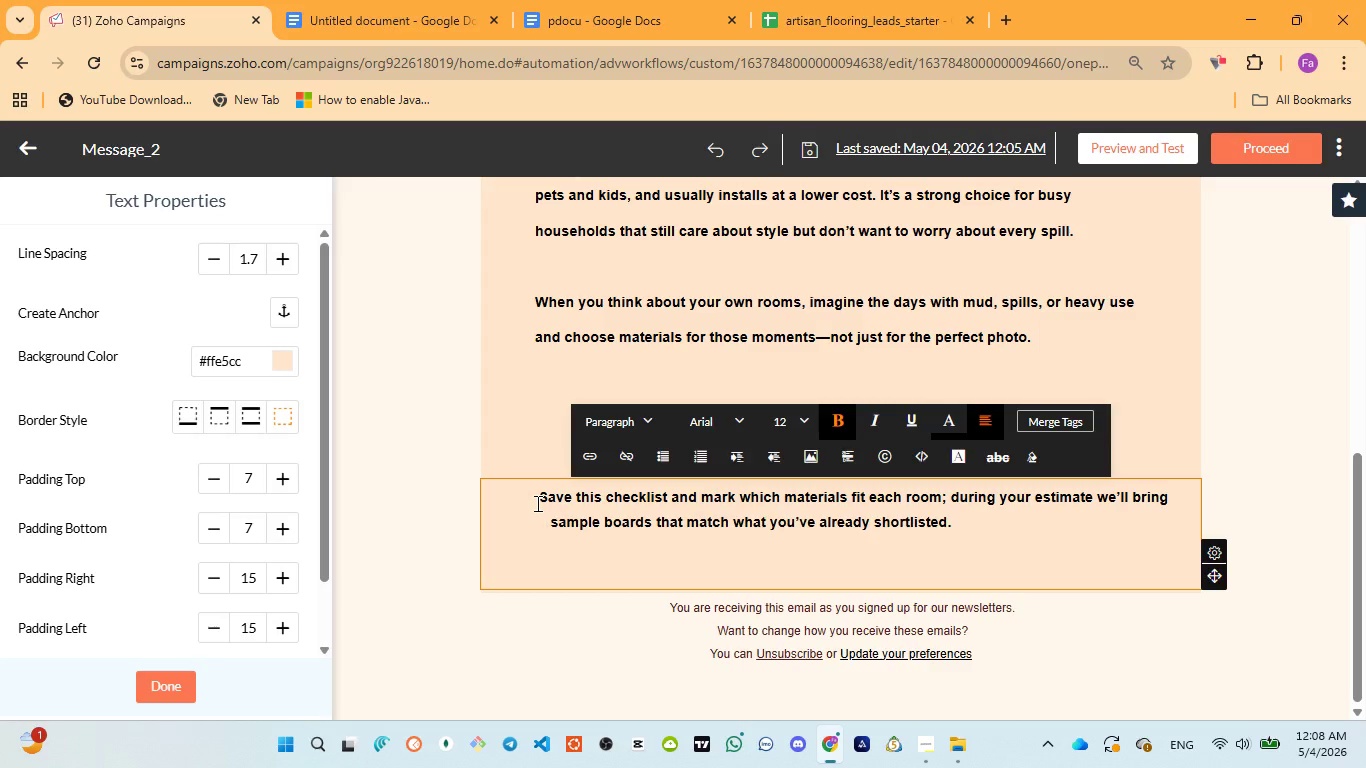 
left_click([536, 503])
 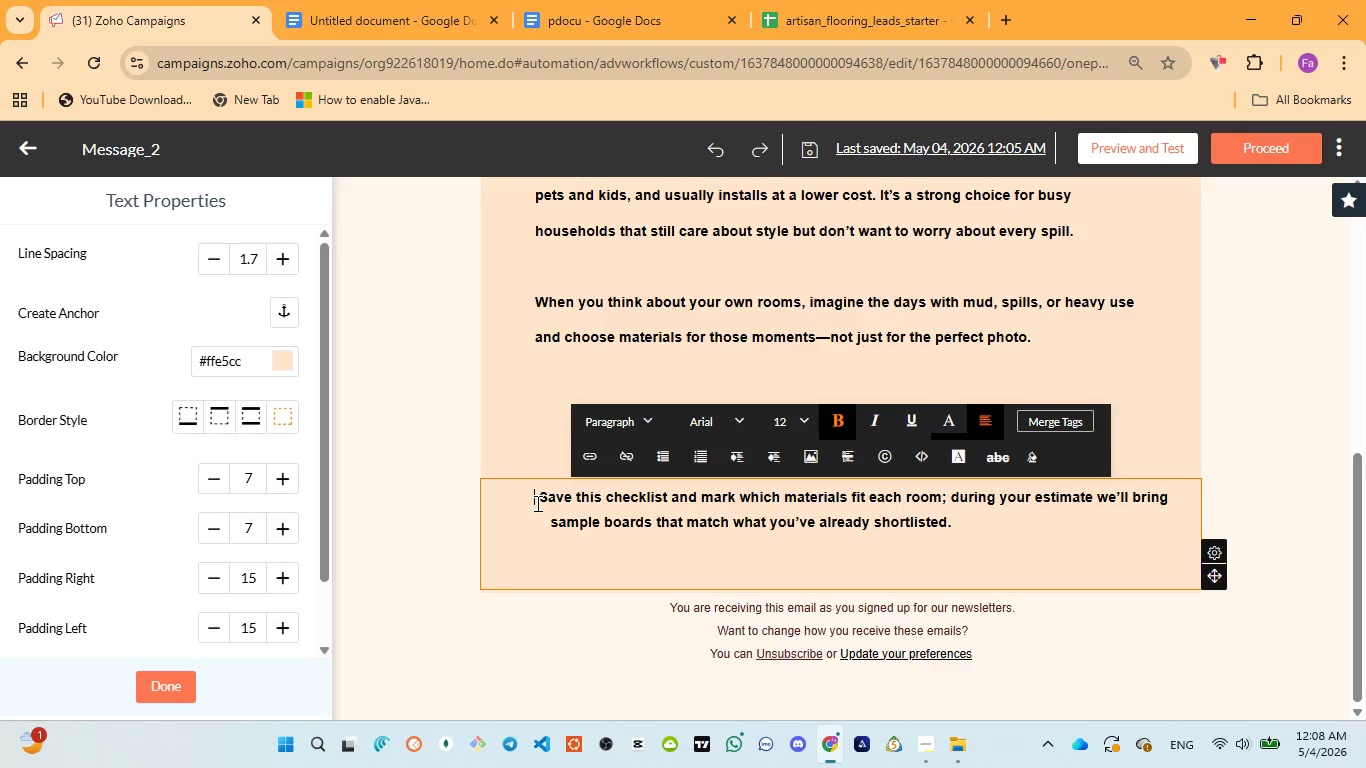 
key(Space)
 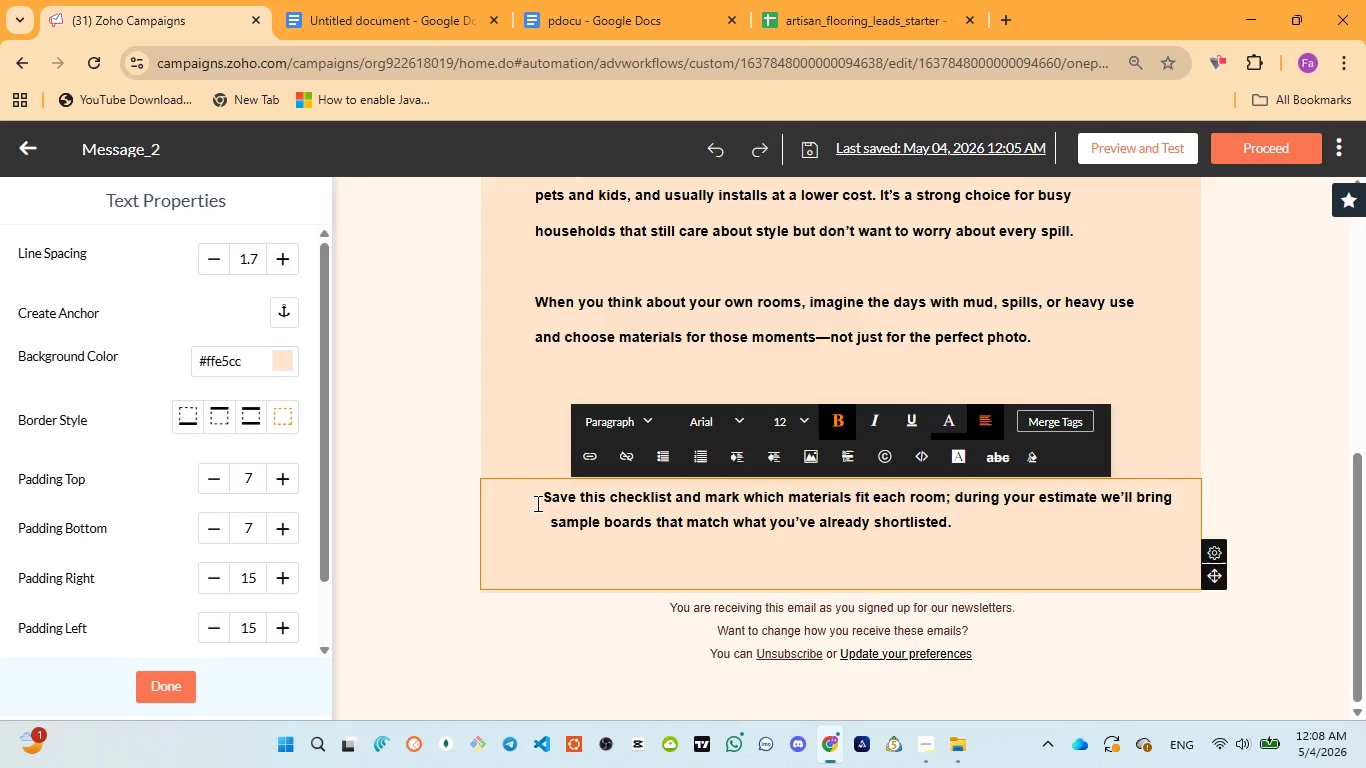 
key(Space)
 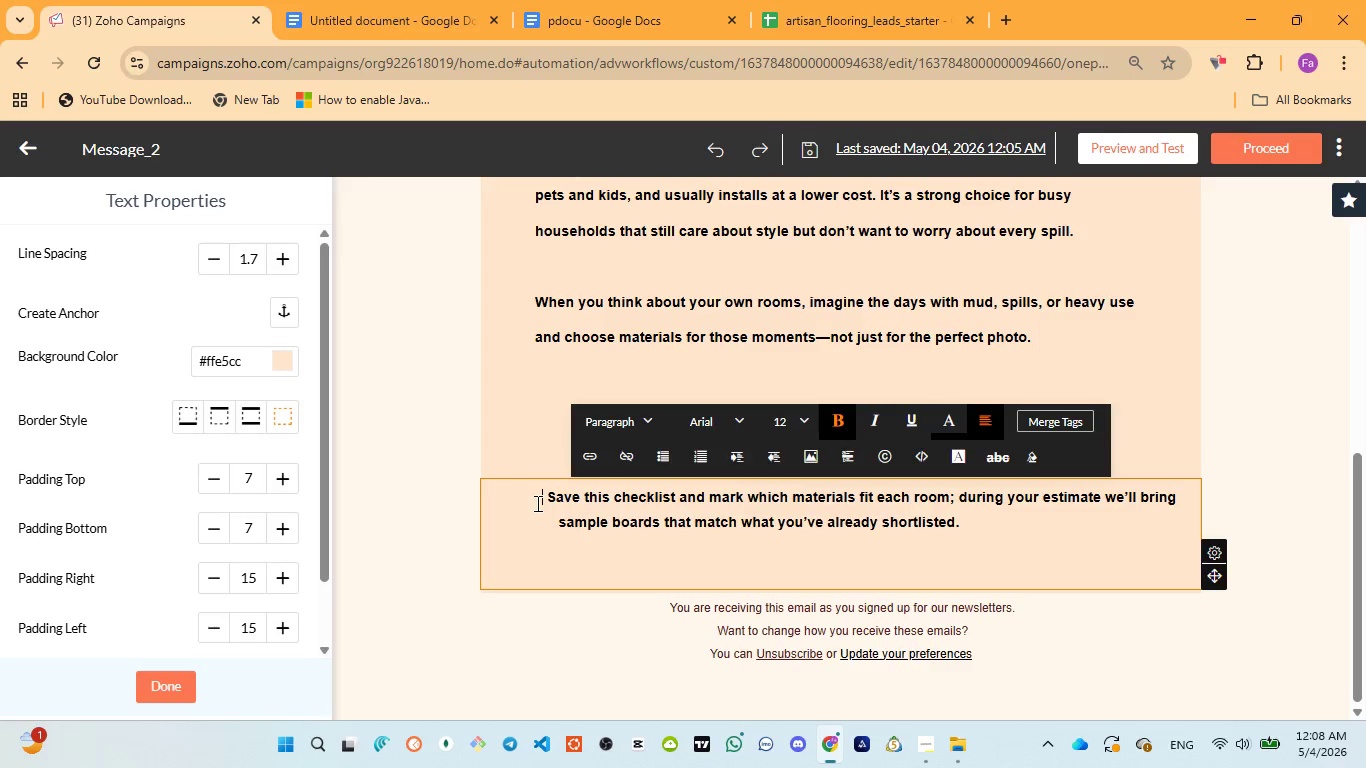 
key(Space)
 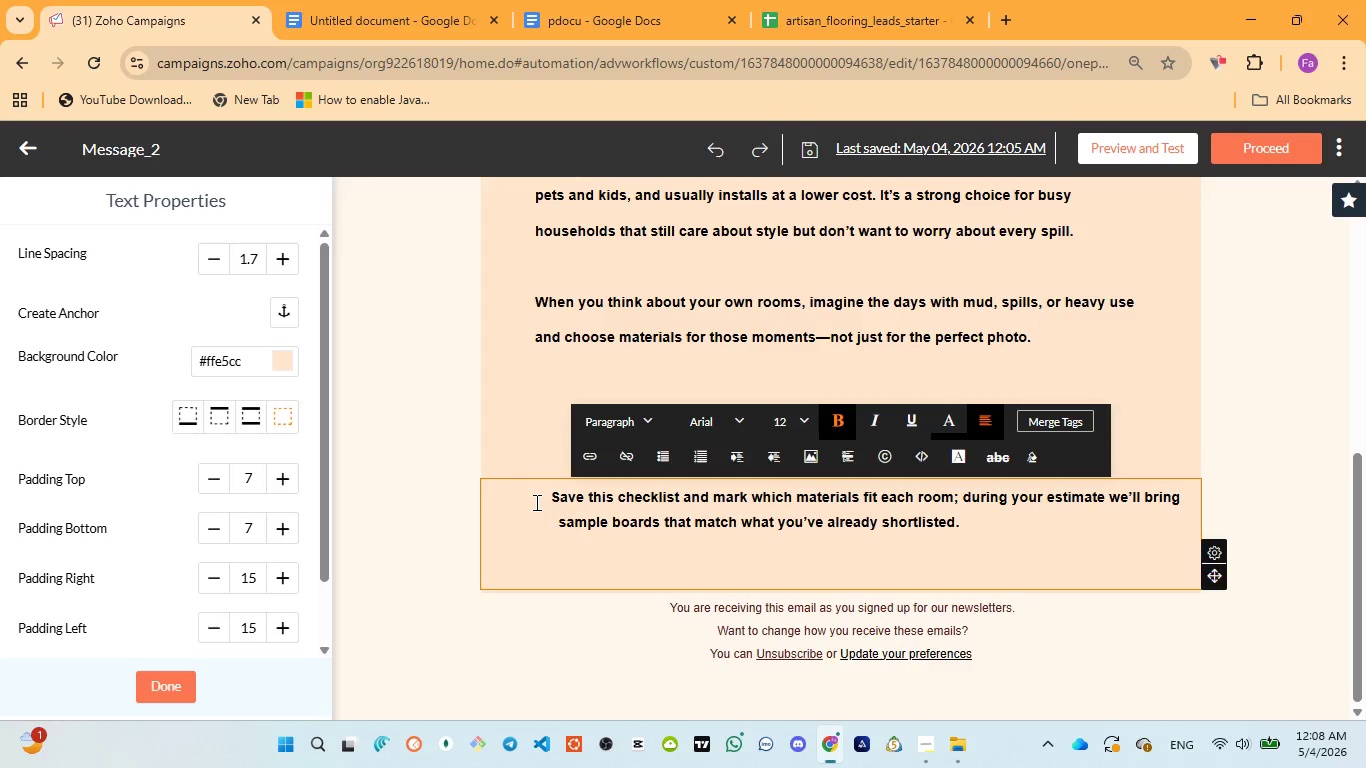 
key(NumLock)
 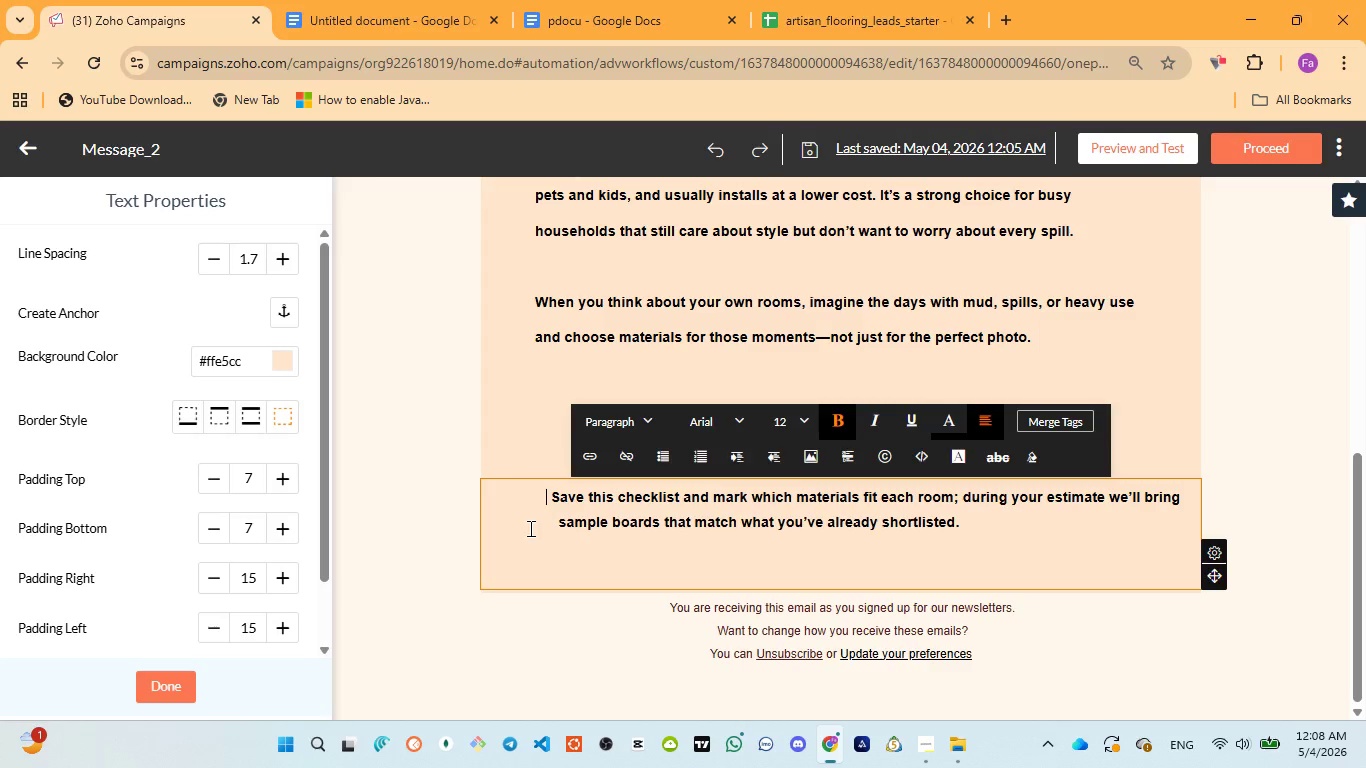 
key(Backspace)
 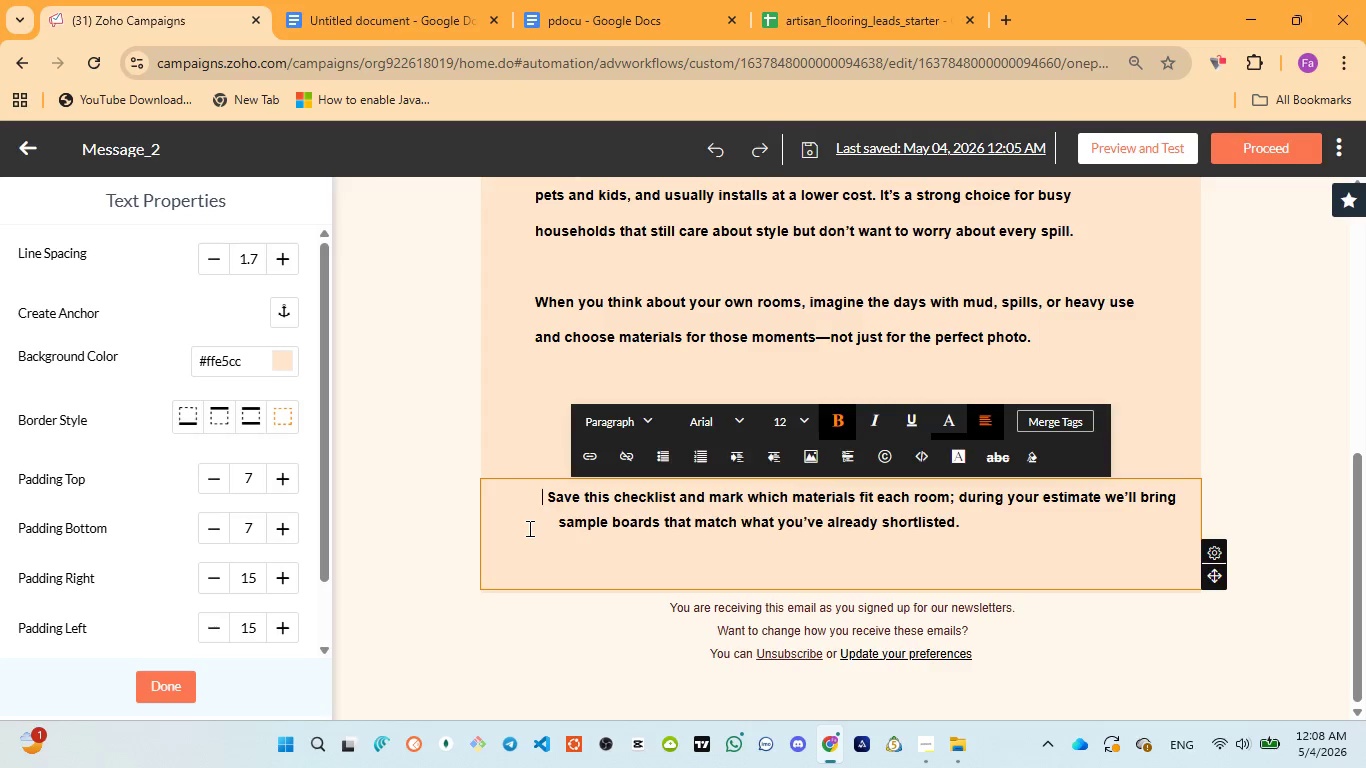 
key(Backspace)
 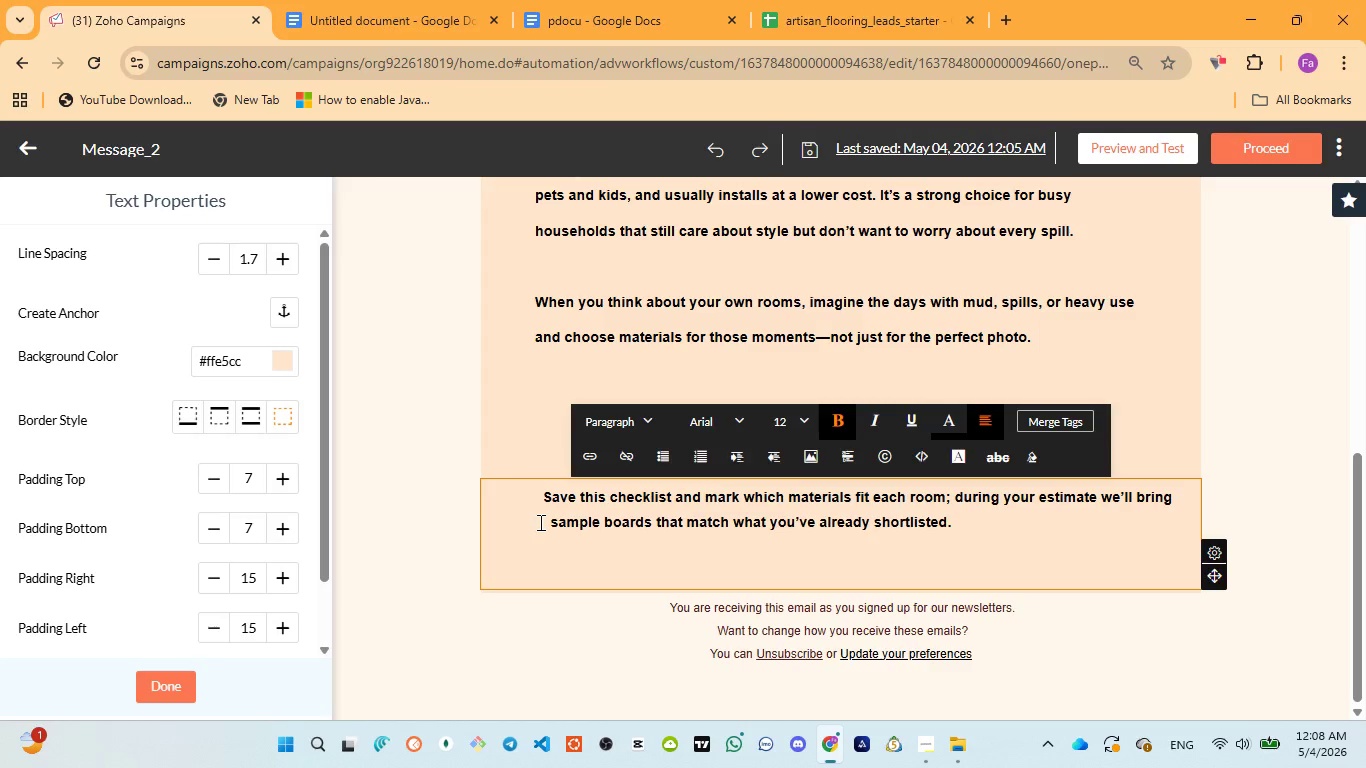 
left_click([539, 522])
 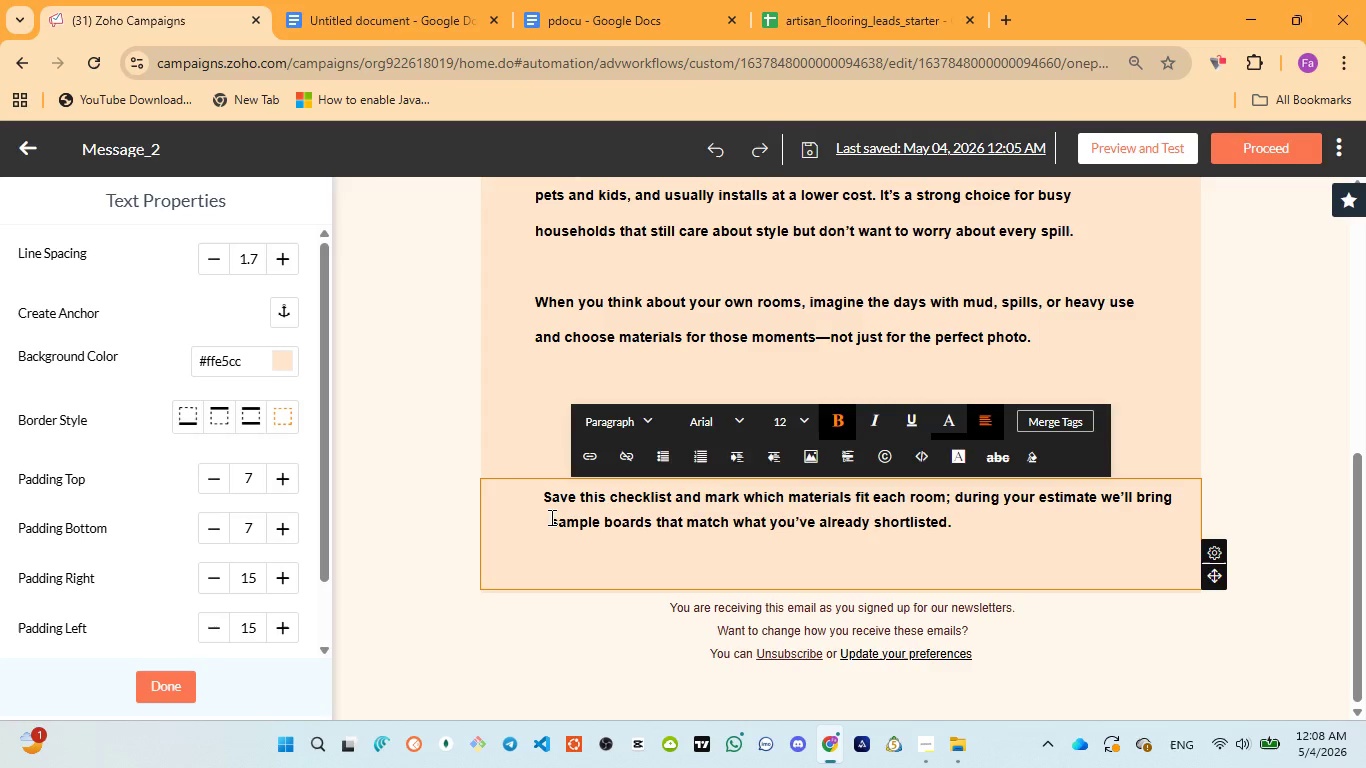 
left_click([550, 517])
 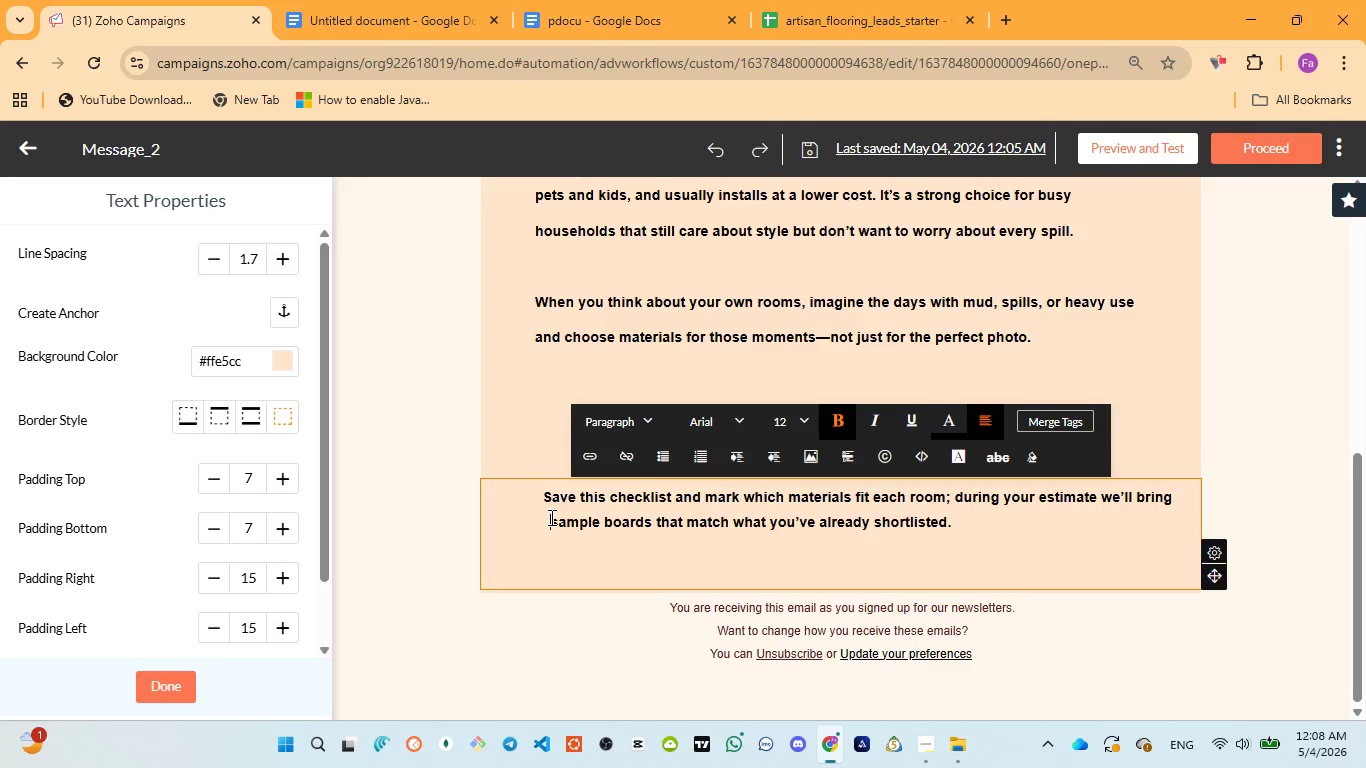 
key(Backspace)
 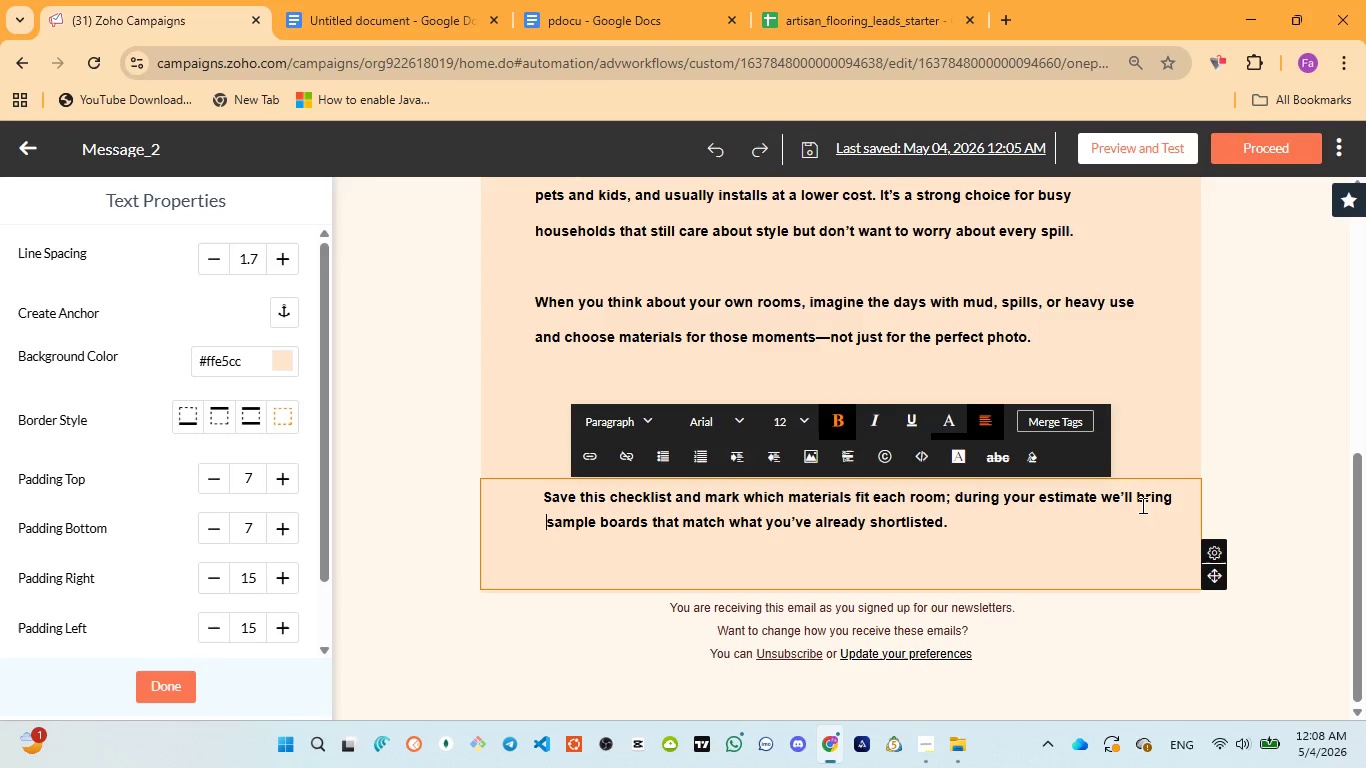 
left_click([1105, 151])
 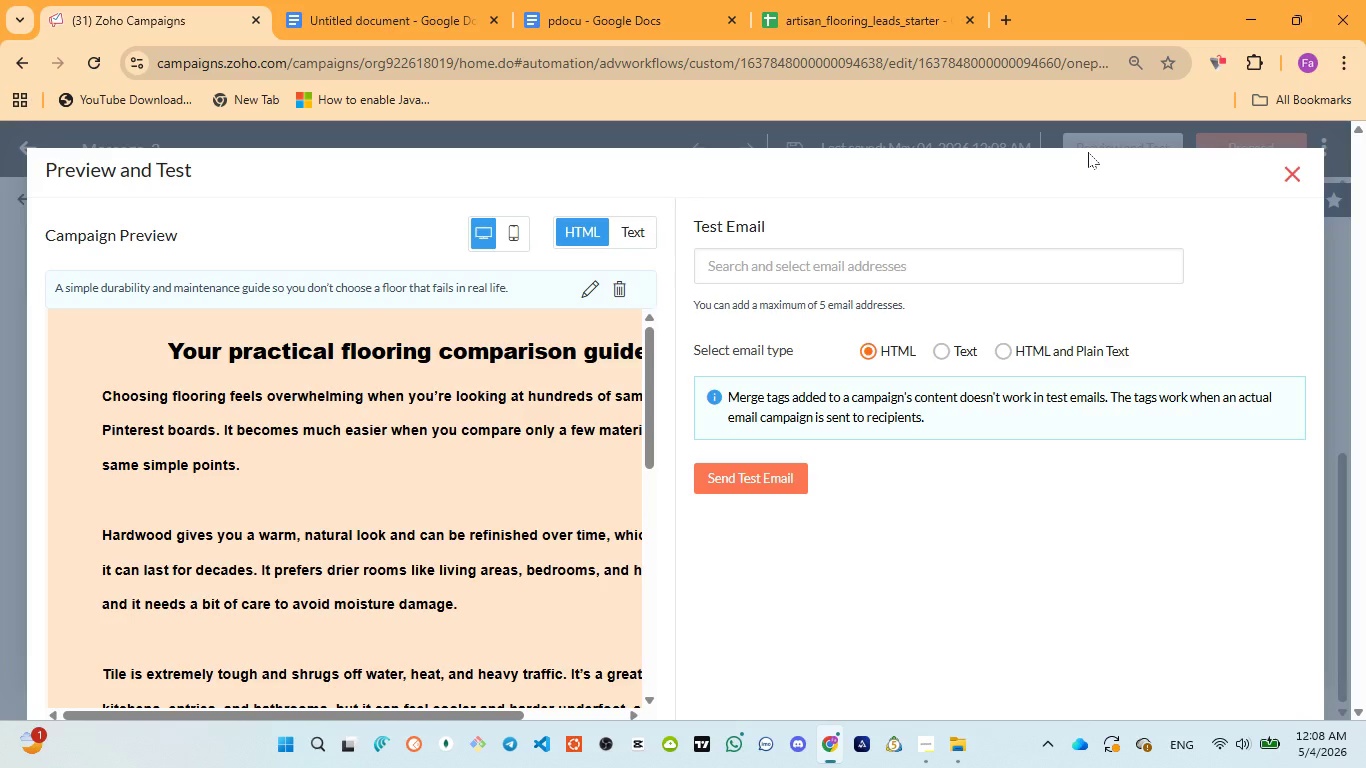 
wait(23.09)
 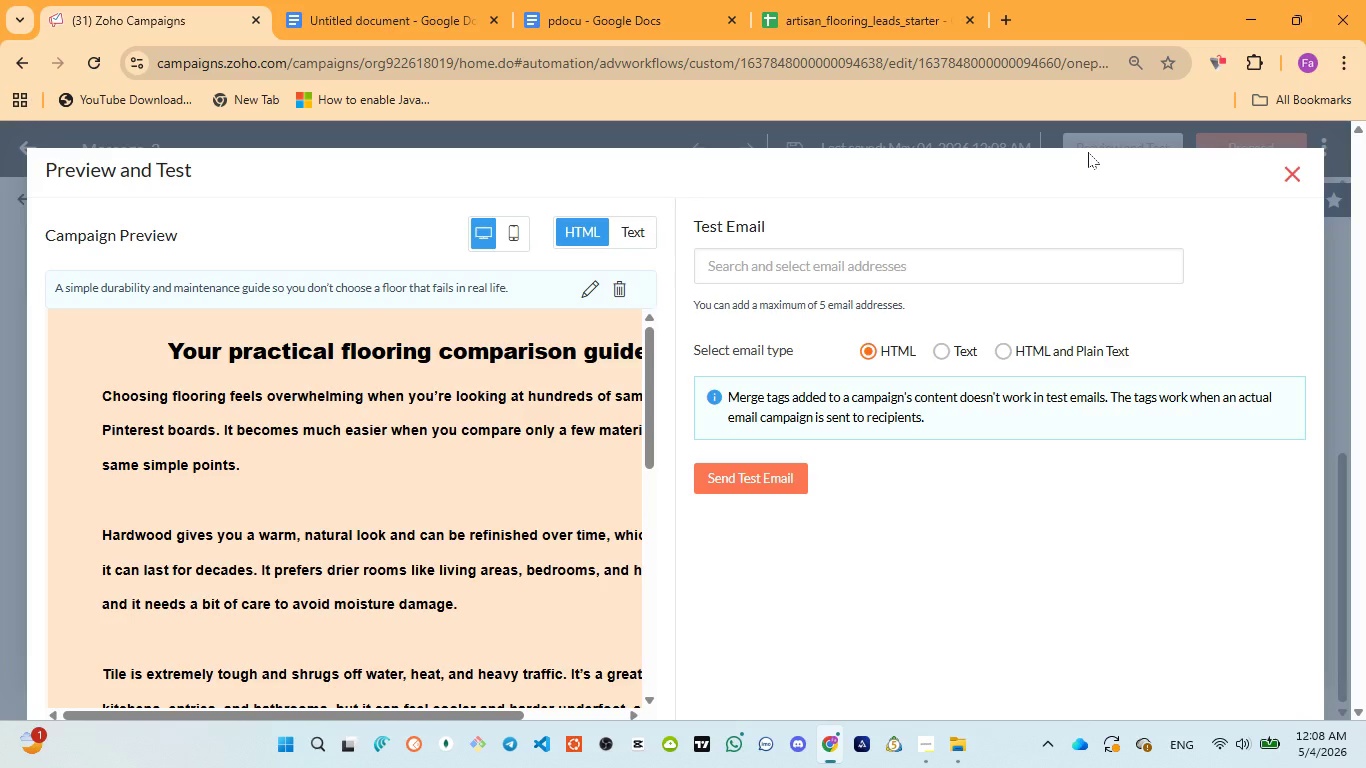 
scroll: coordinate [565, 526], scroll_direction: down, amount: 8.0
 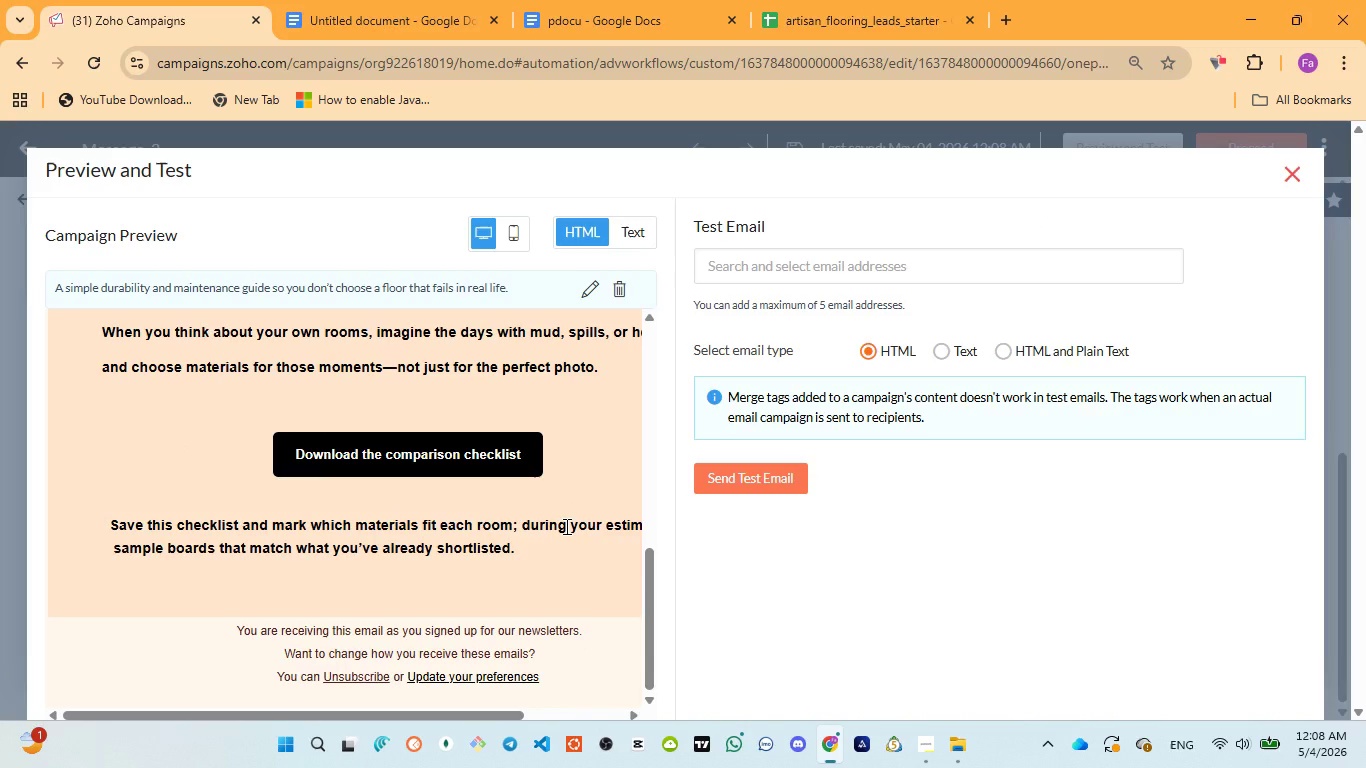 
scroll: coordinate [565, 526], scroll_direction: up, amount: 1.0
 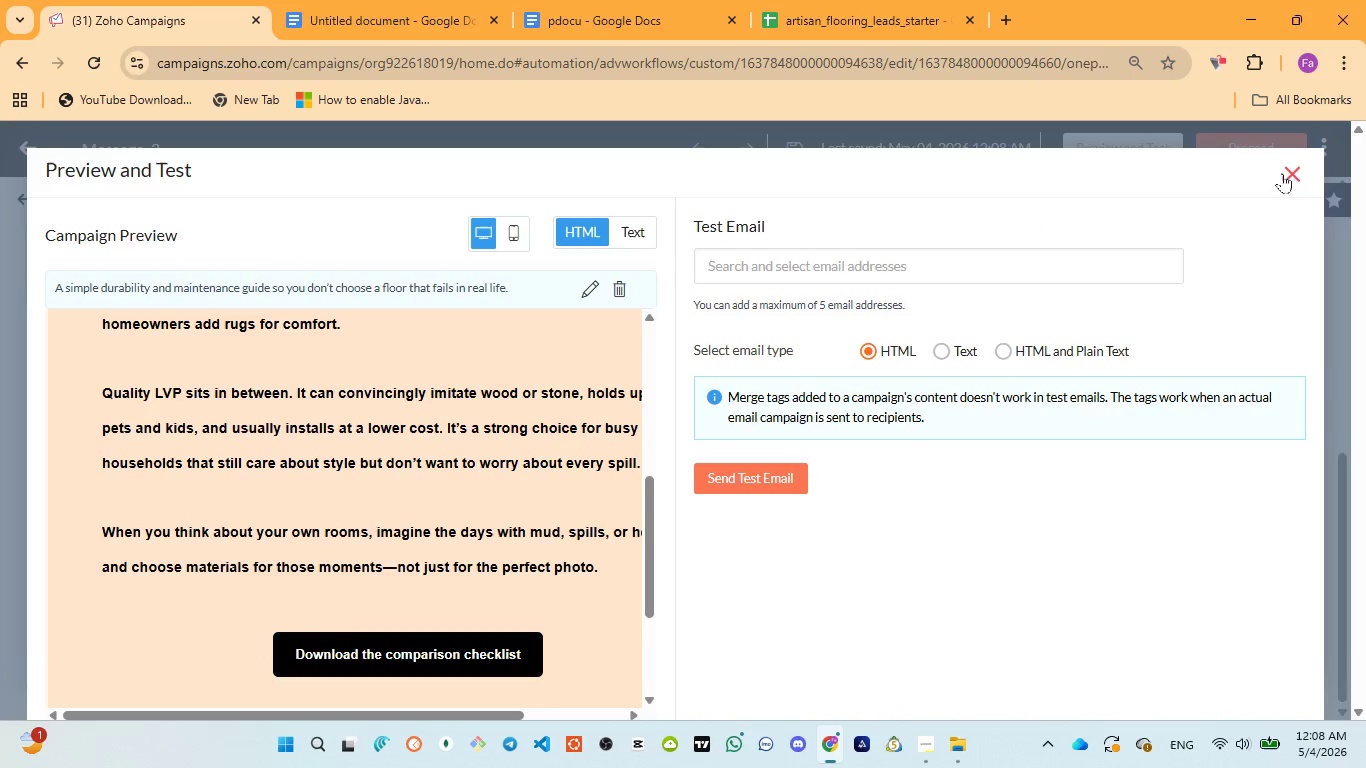 
left_click([1291, 171])
 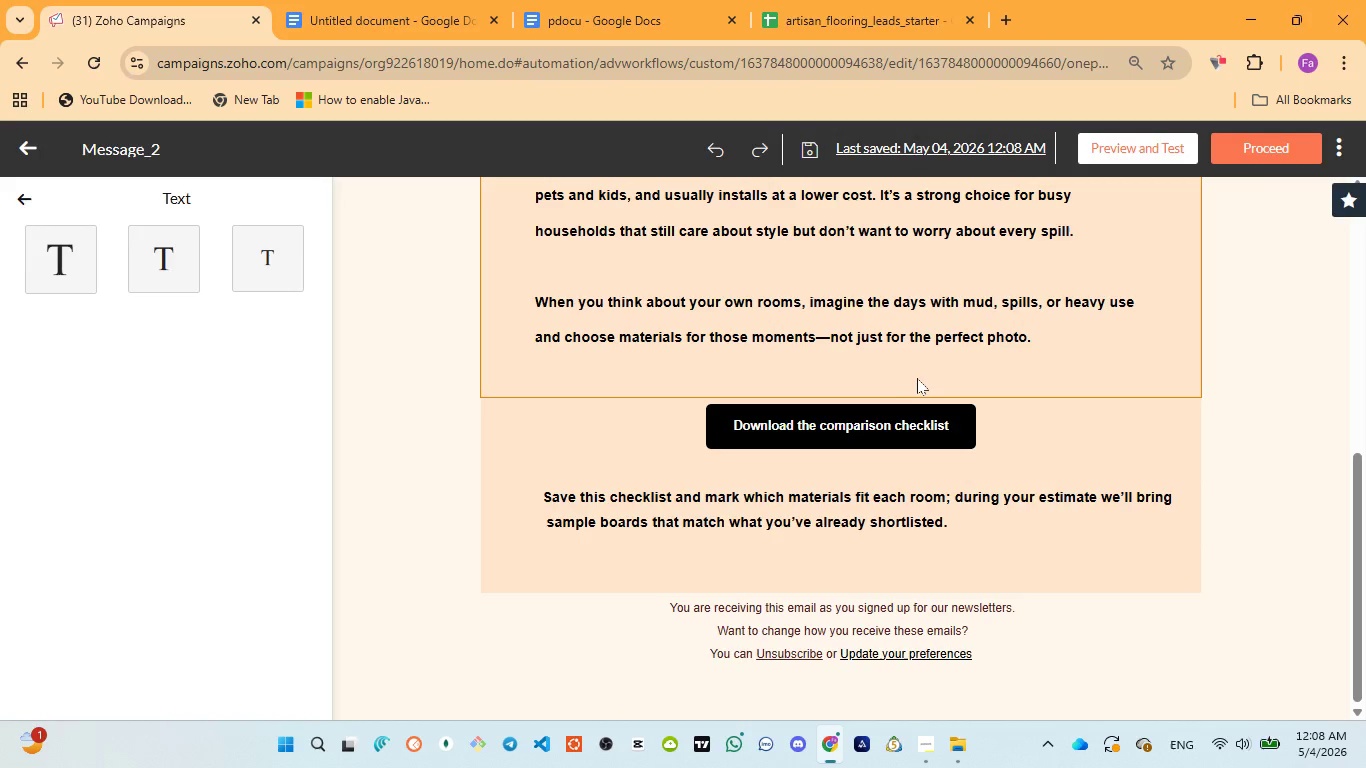 
scroll: coordinate [931, 370], scroll_direction: up, amount: 11.0
 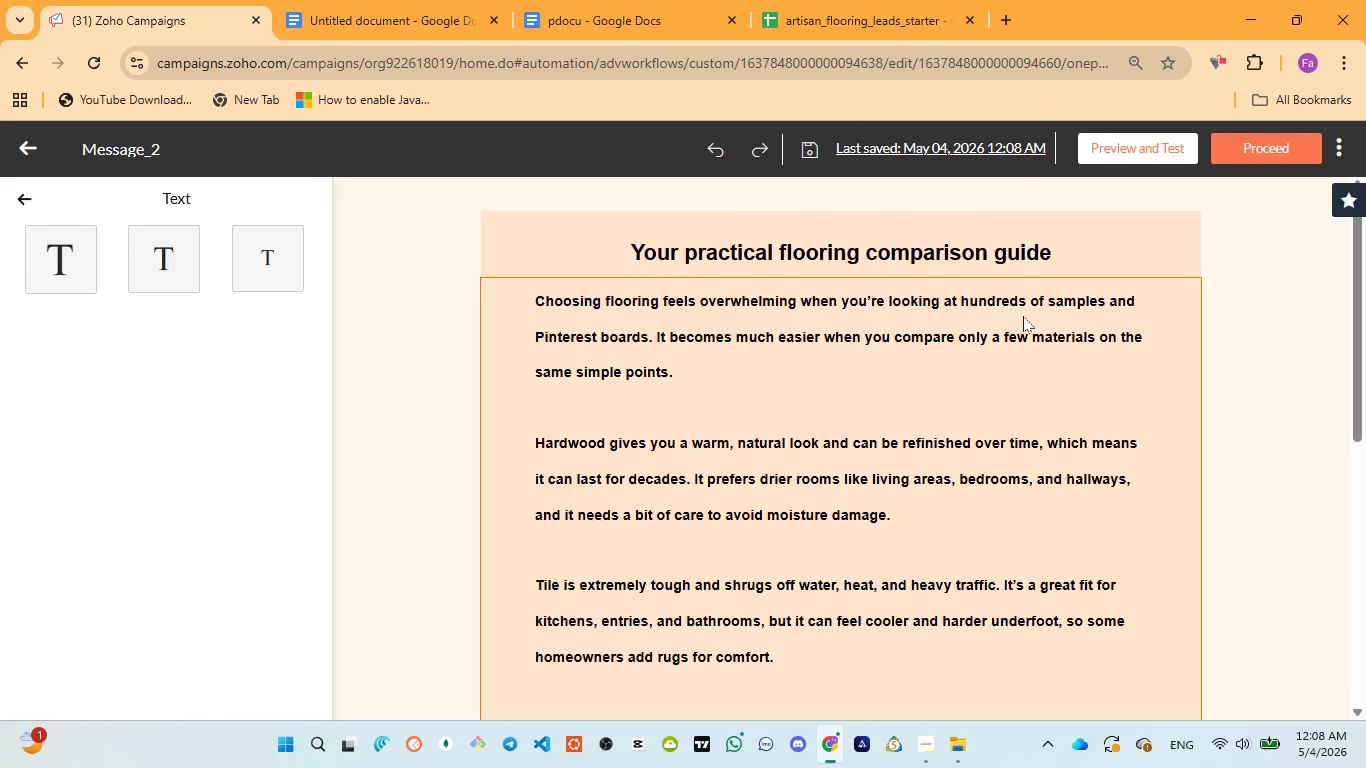 
scroll: coordinate [1023, 316], scroll_direction: none, amount: 0.0
 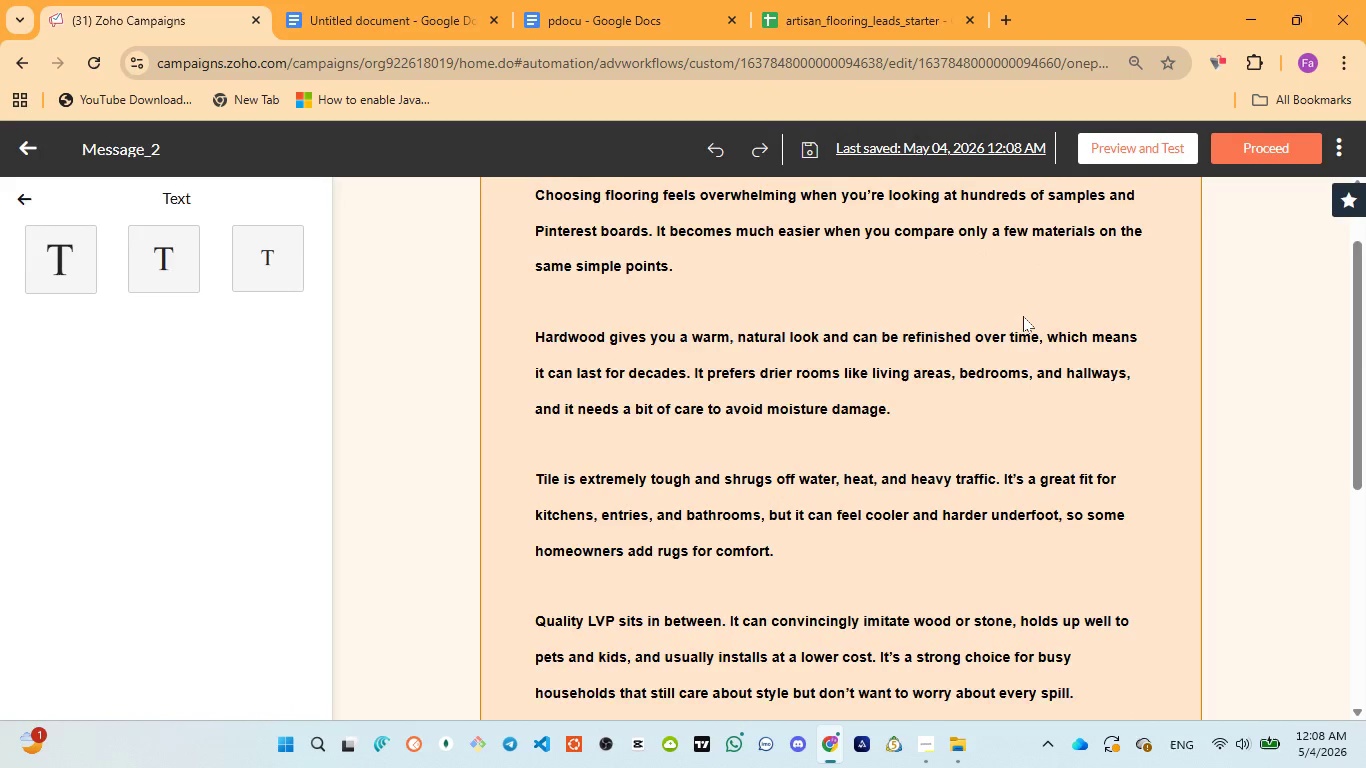 
scroll: coordinate [1023, 316], scroll_direction: down, amount: 3.0
 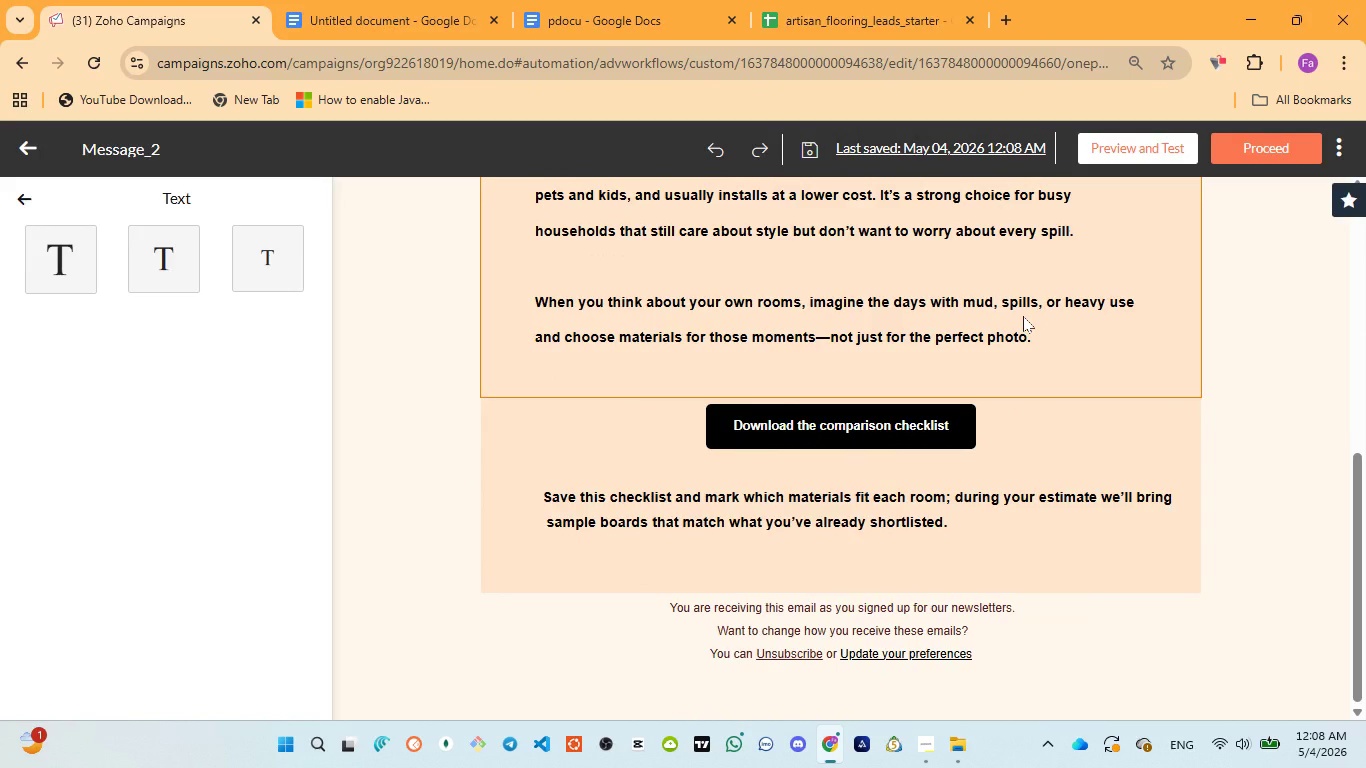 
wait(7.33)
 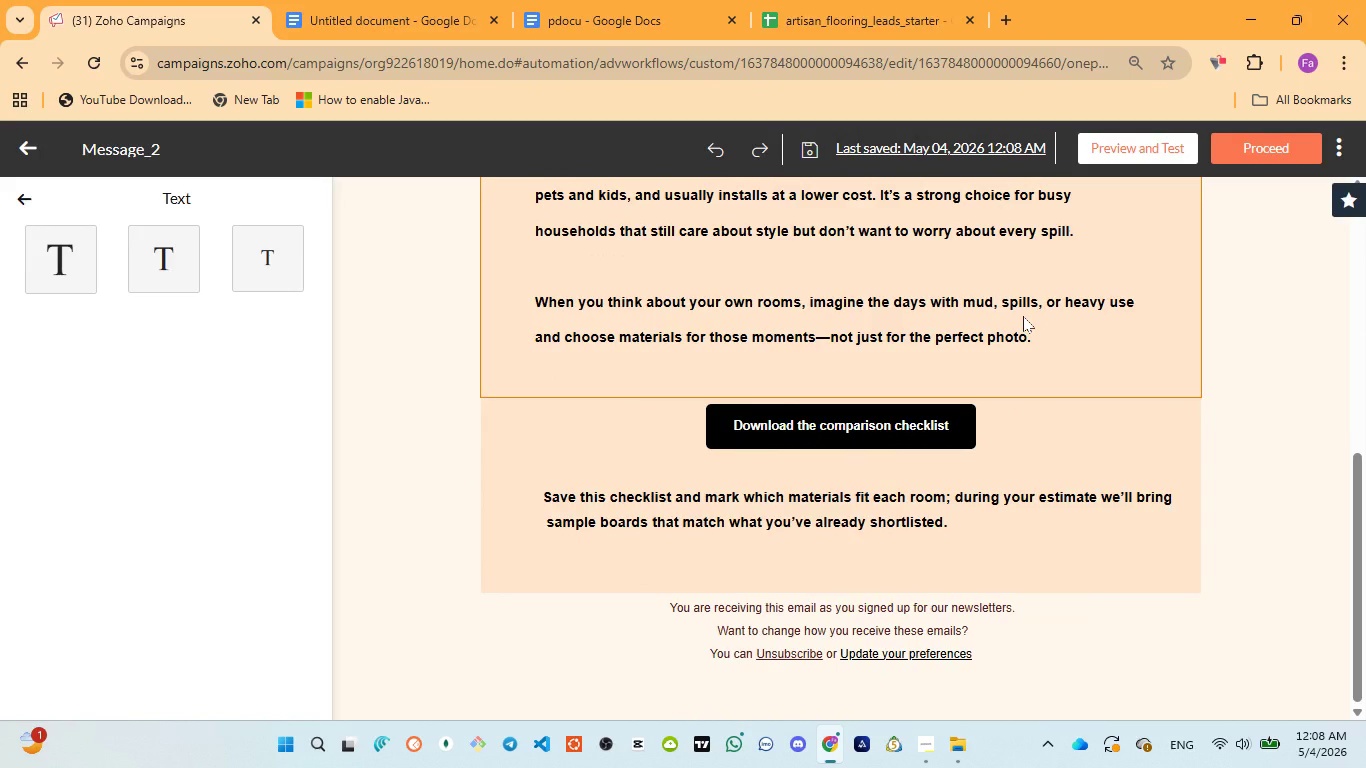 
scroll: coordinate [1023, 315], scroll_direction: up, amount: 3.0
 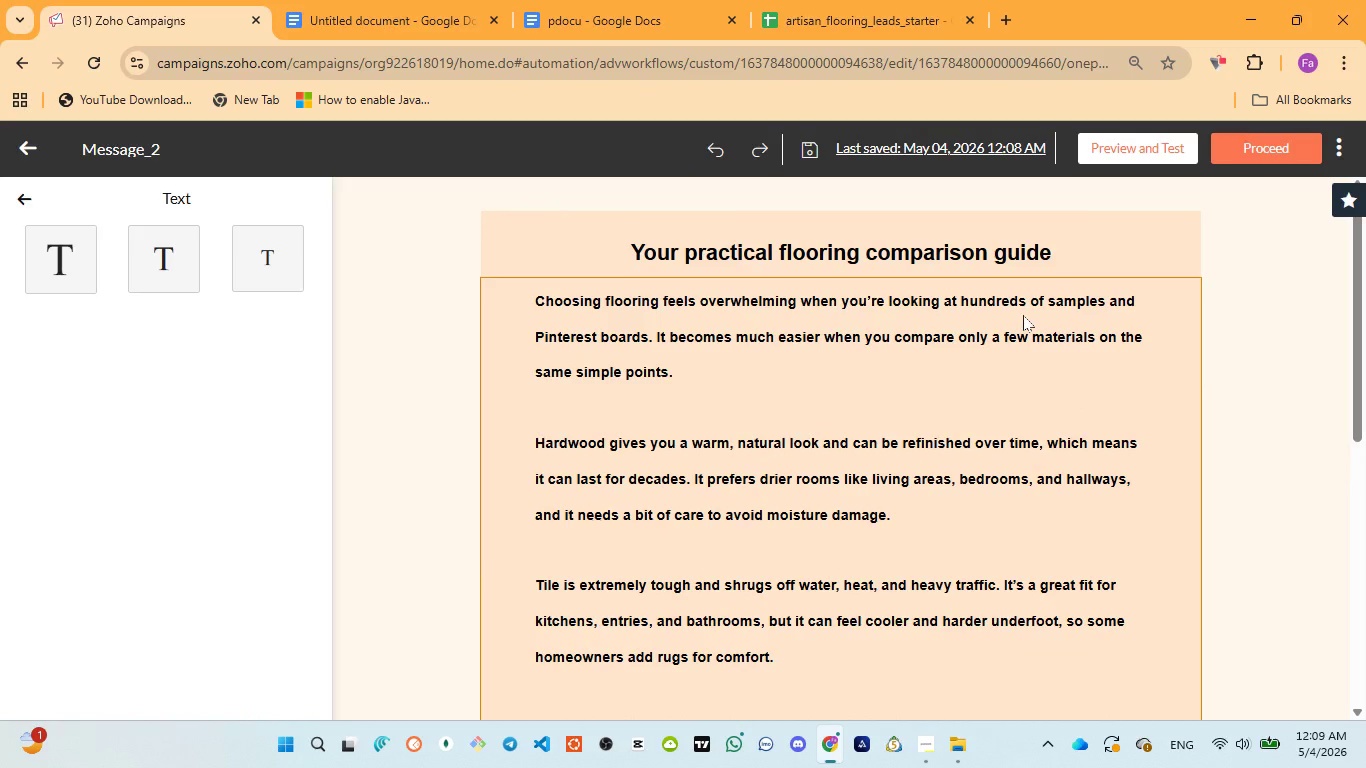 
scroll: coordinate [1023, 315], scroll_direction: down, amount: 2.0
 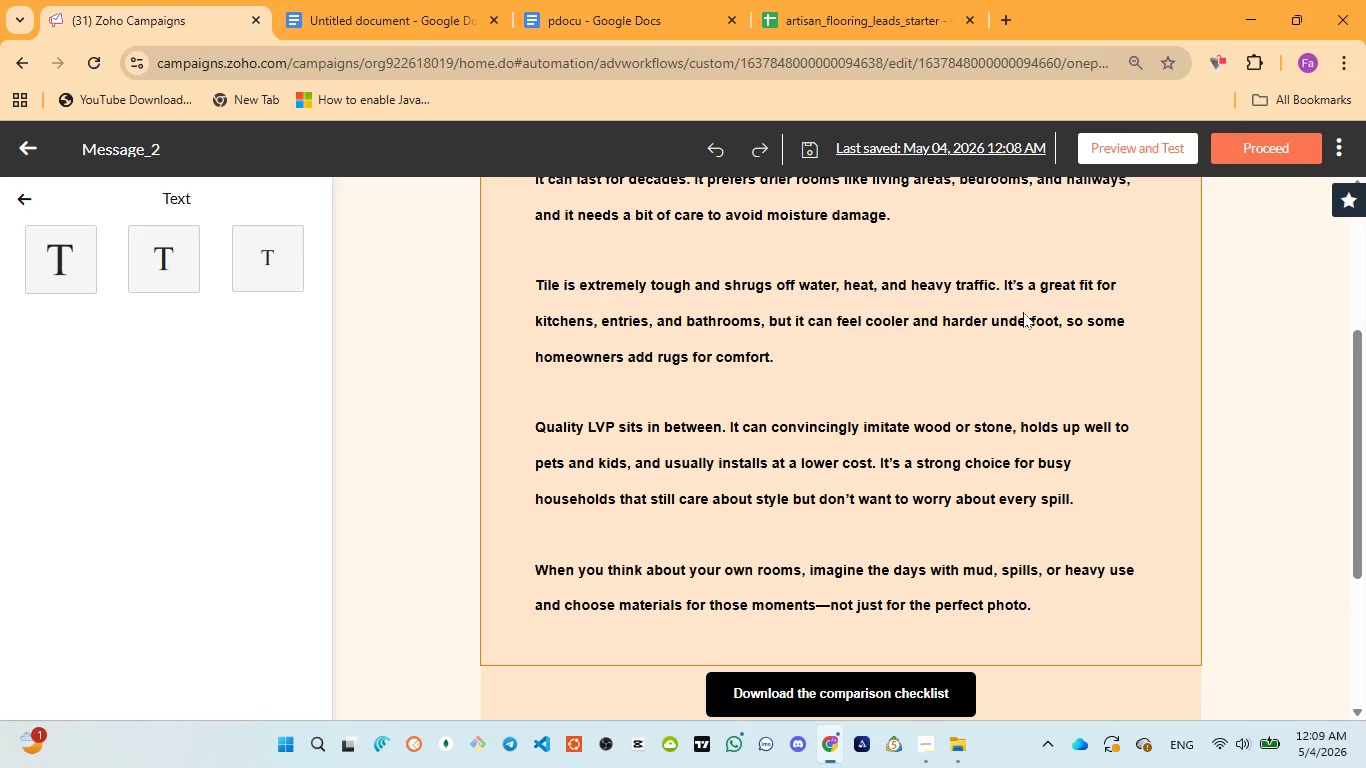 
wait(39.85)
 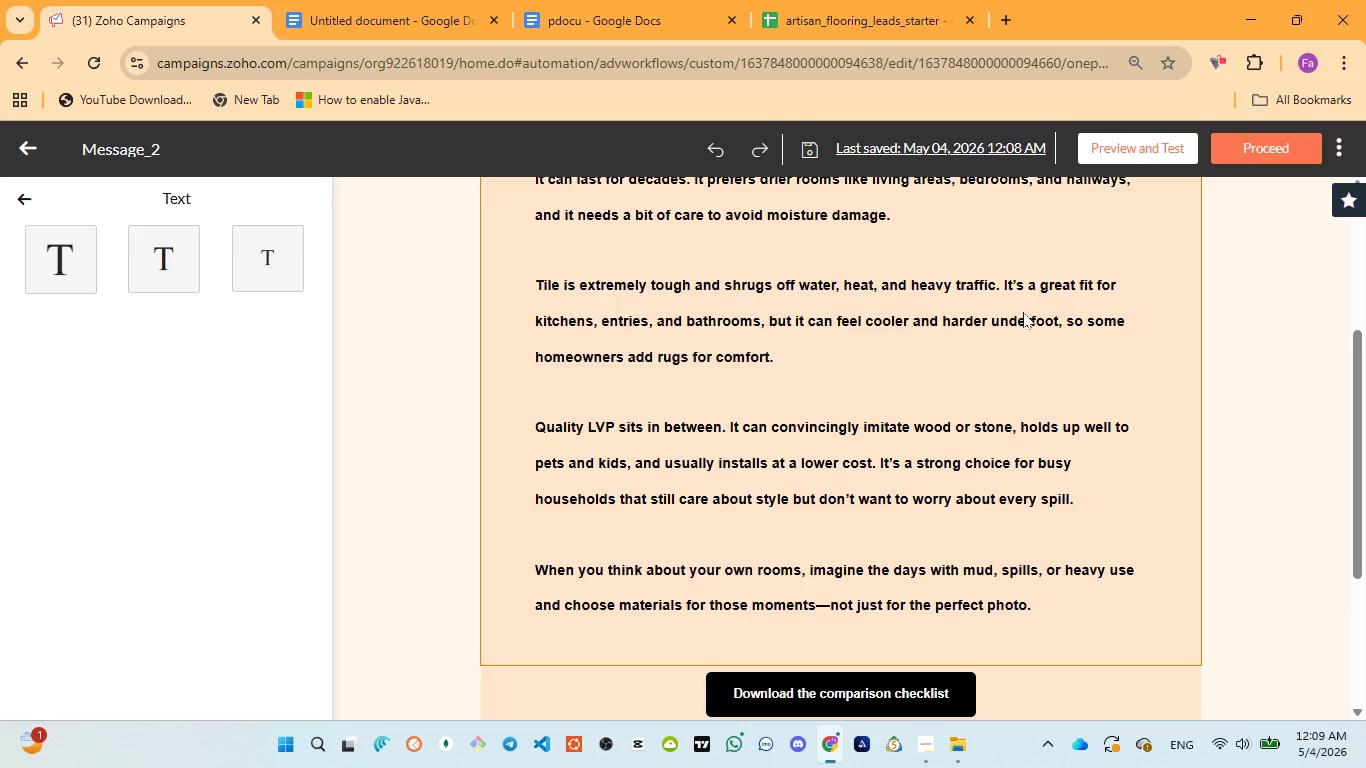 
scroll: coordinate [987, 349], scroll_direction: down, amount: 4.0
 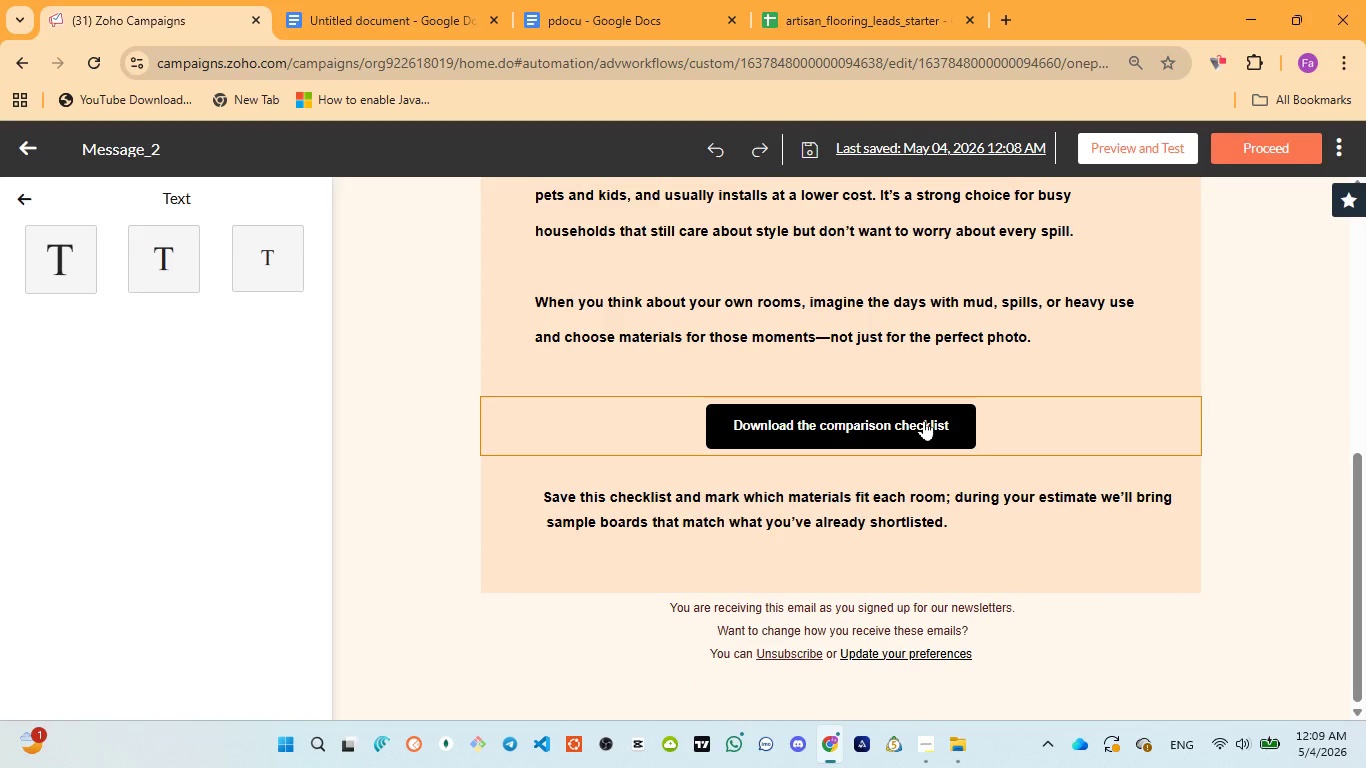 
left_click([923, 421])
 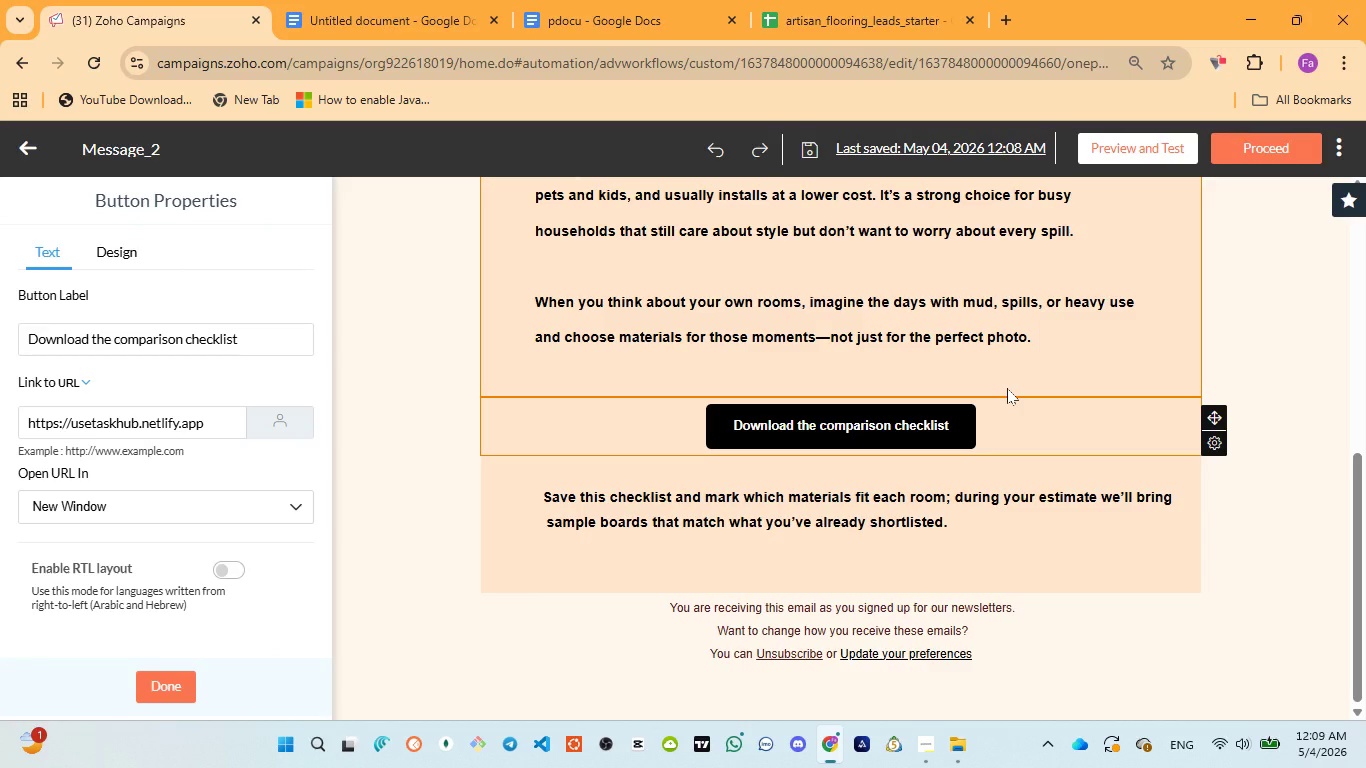 
scroll: coordinate [1007, 387], scroll_direction: up, amount: 8.0
 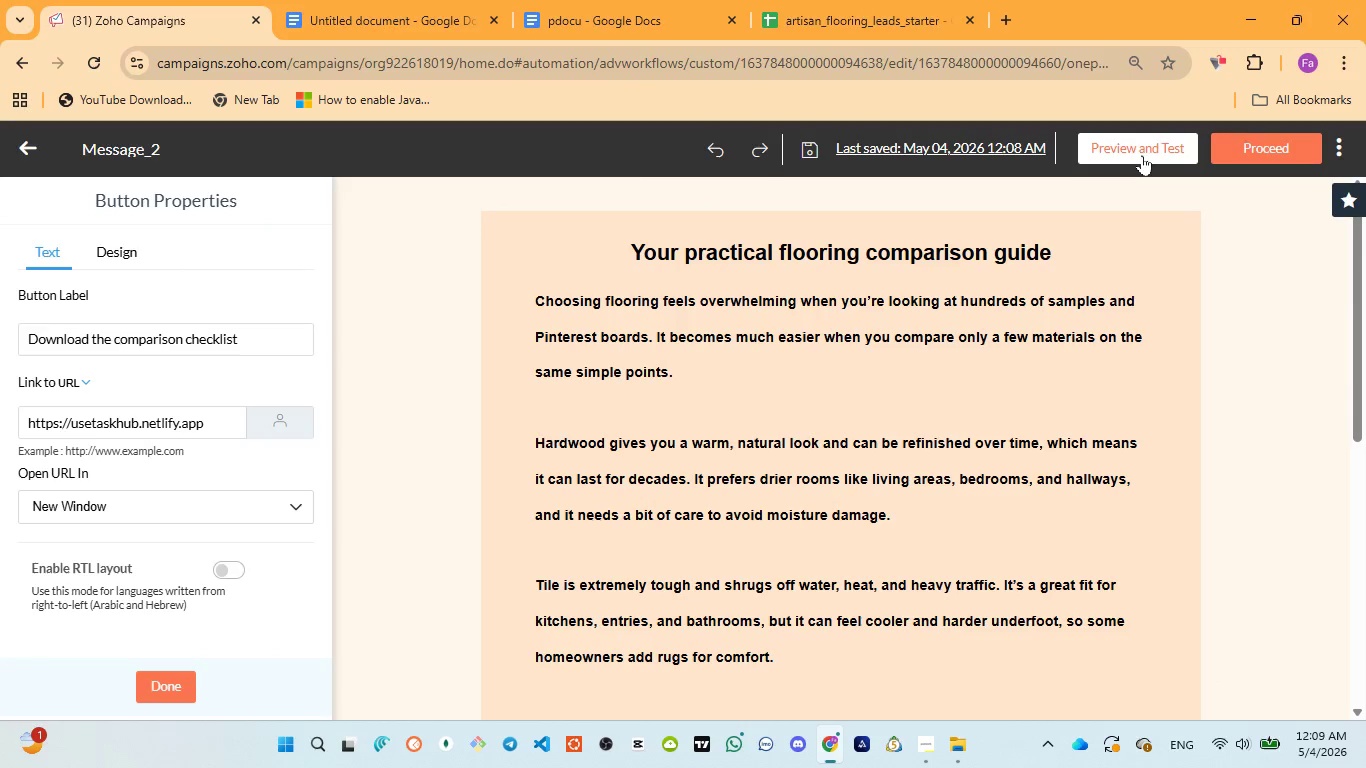 
left_click([1141, 153])
 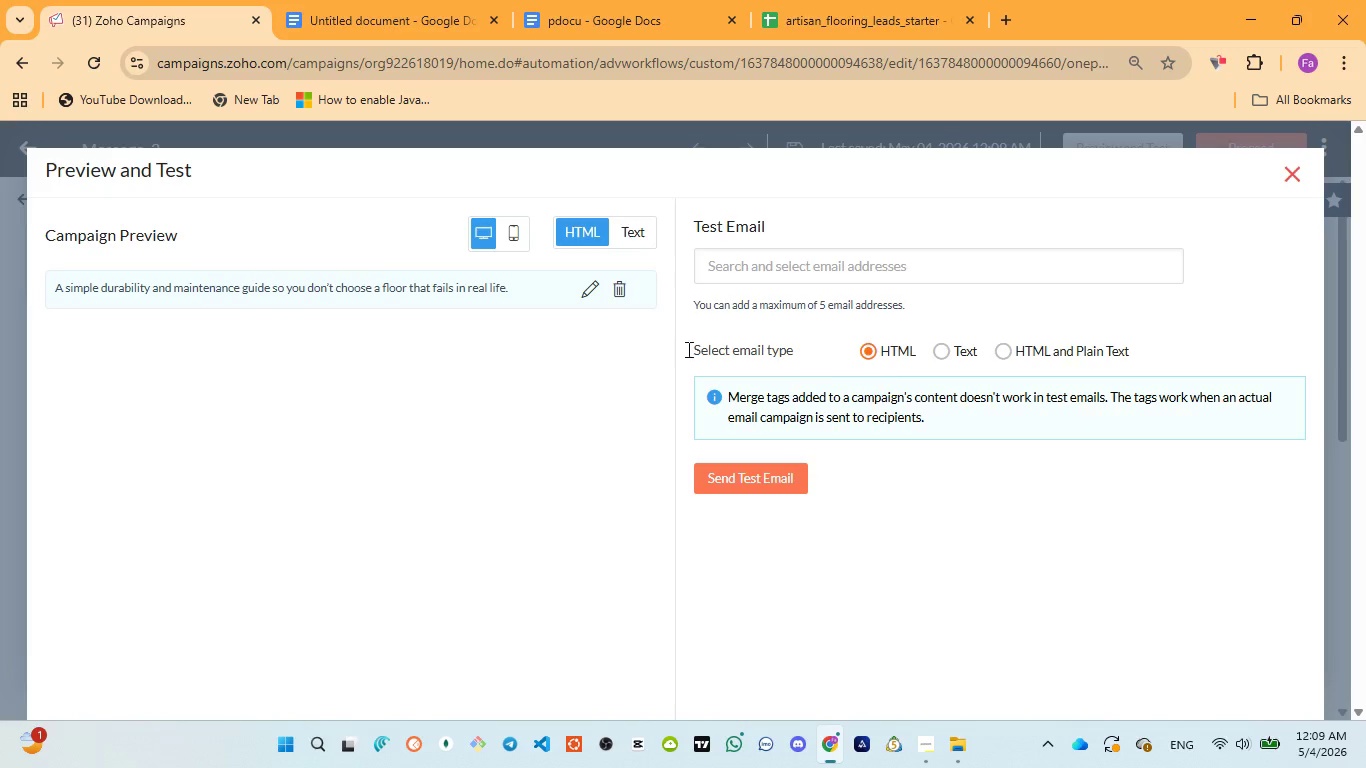 
left_click([515, 242])
 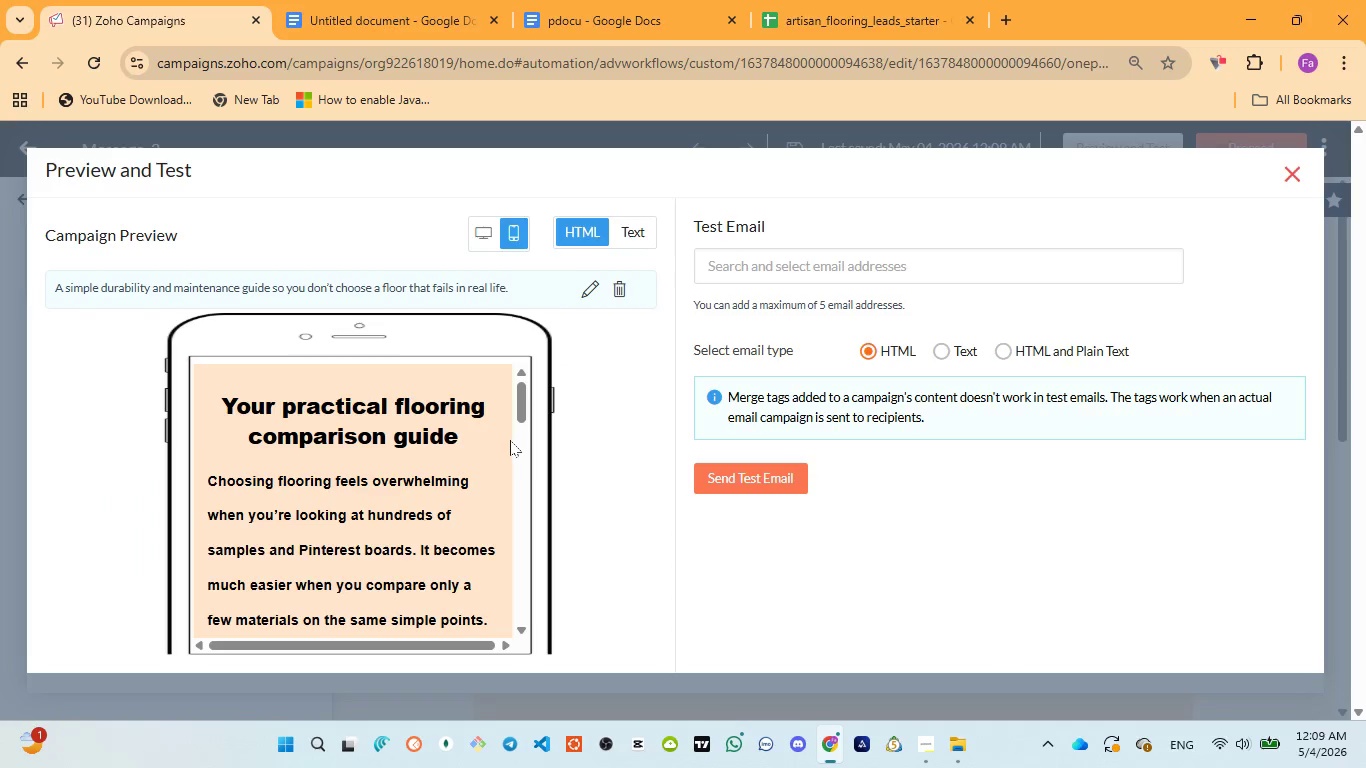 
scroll: coordinate [506, 448], scroll_direction: none, amount: 0.0
 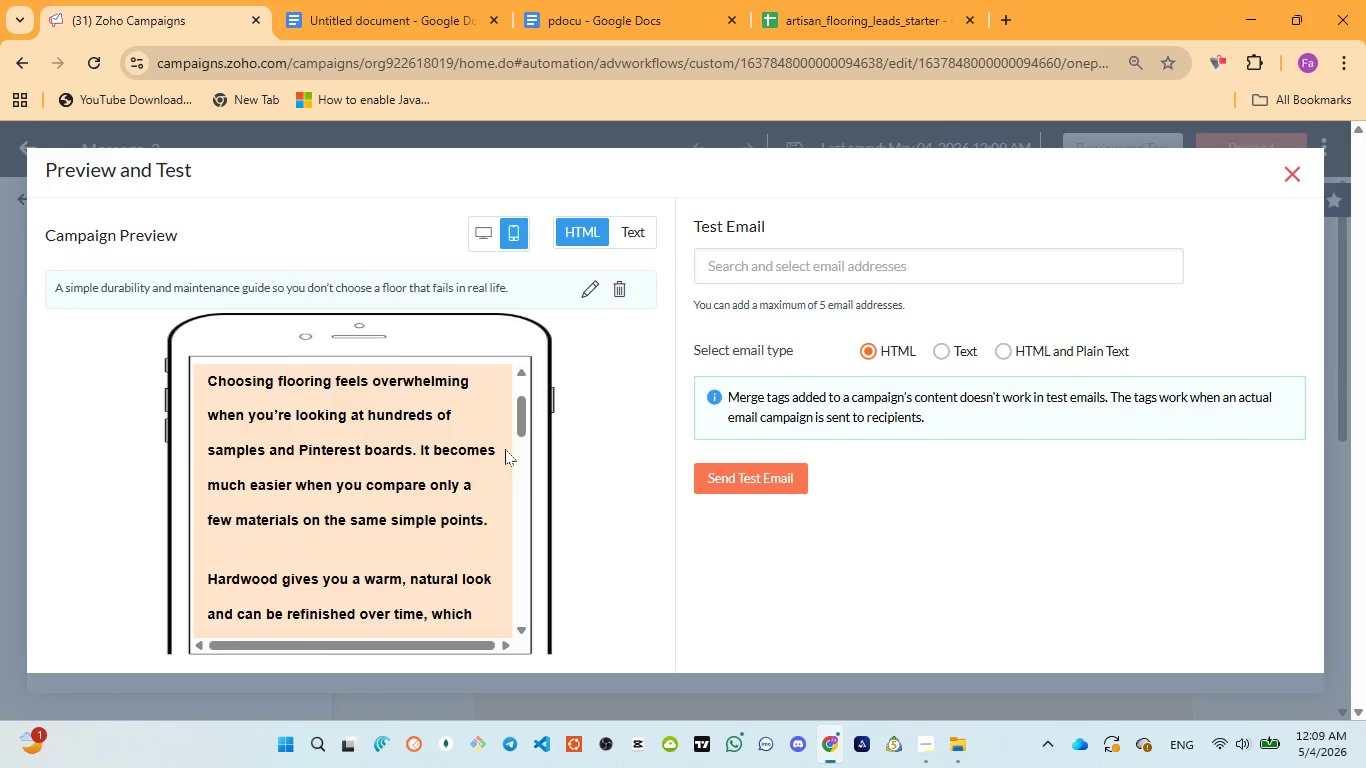 
scroll: coordinate [504, 449], scroll_direction: down, amount: 3.0
 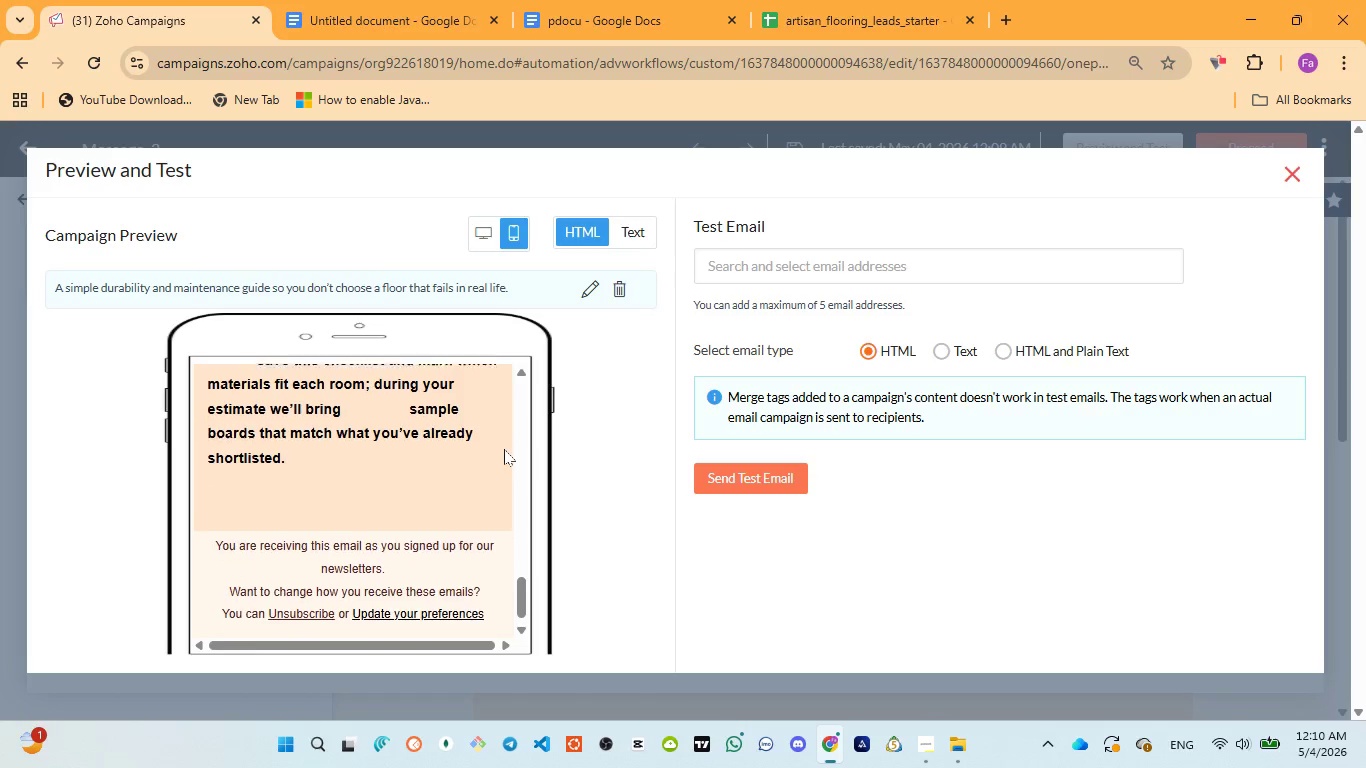 
scroll: coordinate [504, 449], scroll_direction: up, amount: 1.0
 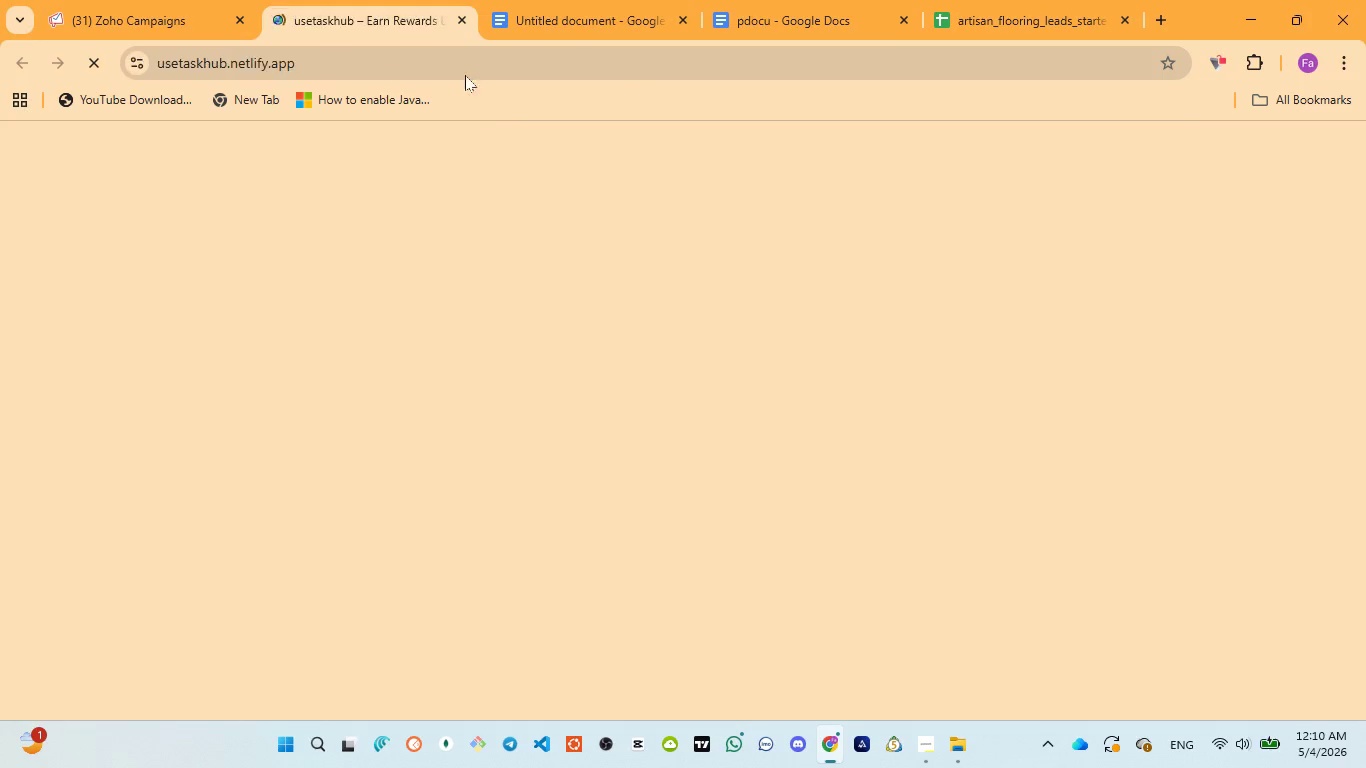 
left_click([459, 26])
 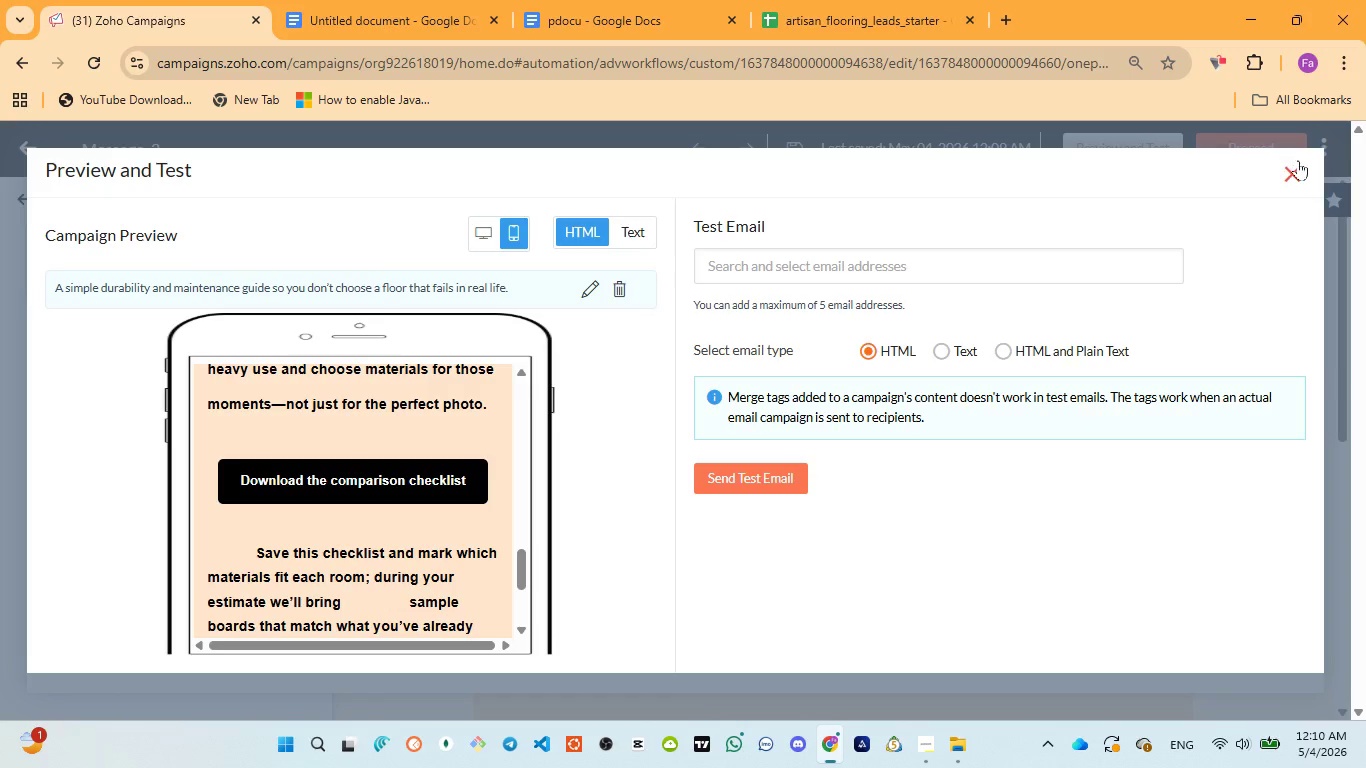 
left_click([1296, 168])
 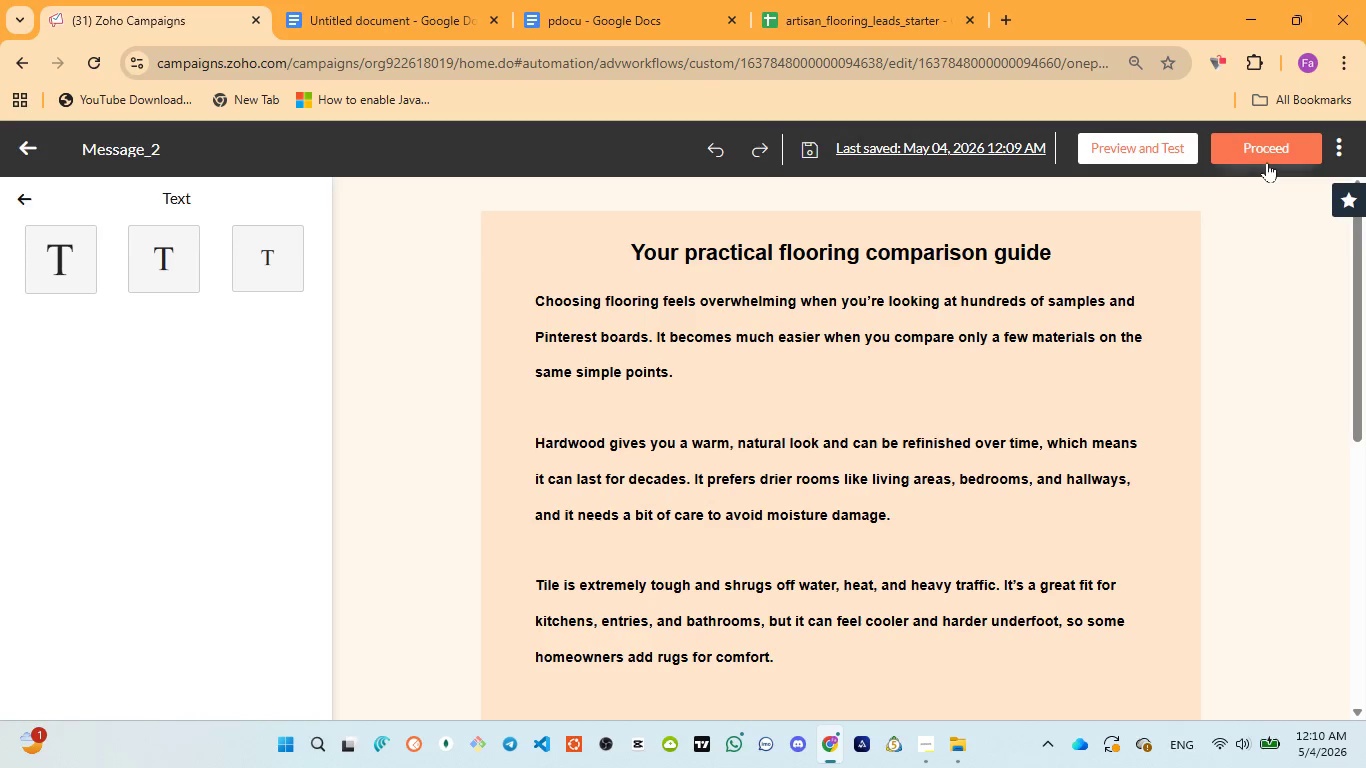 
left_click([1271, 158])
 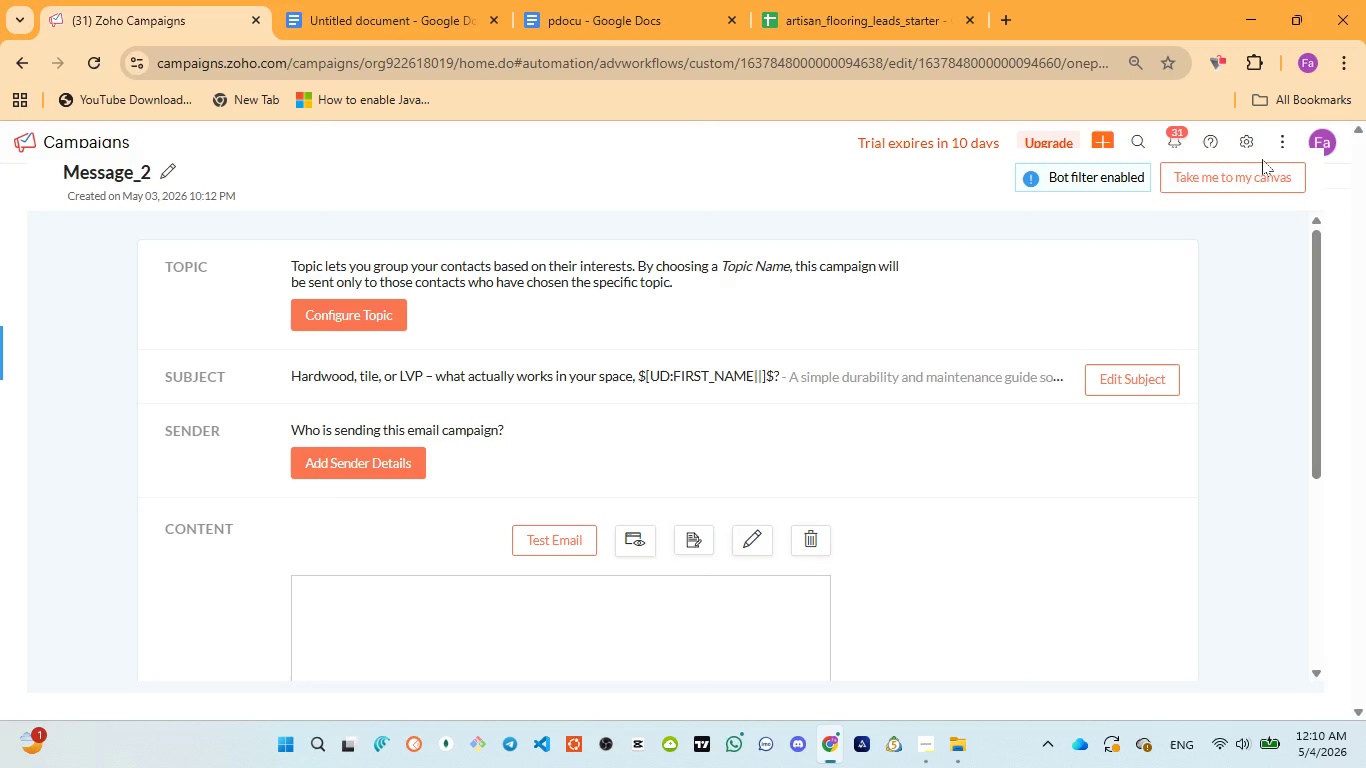 
scroll: coordinate [1002, 314], scroll_direction: up, amount: 2.0
 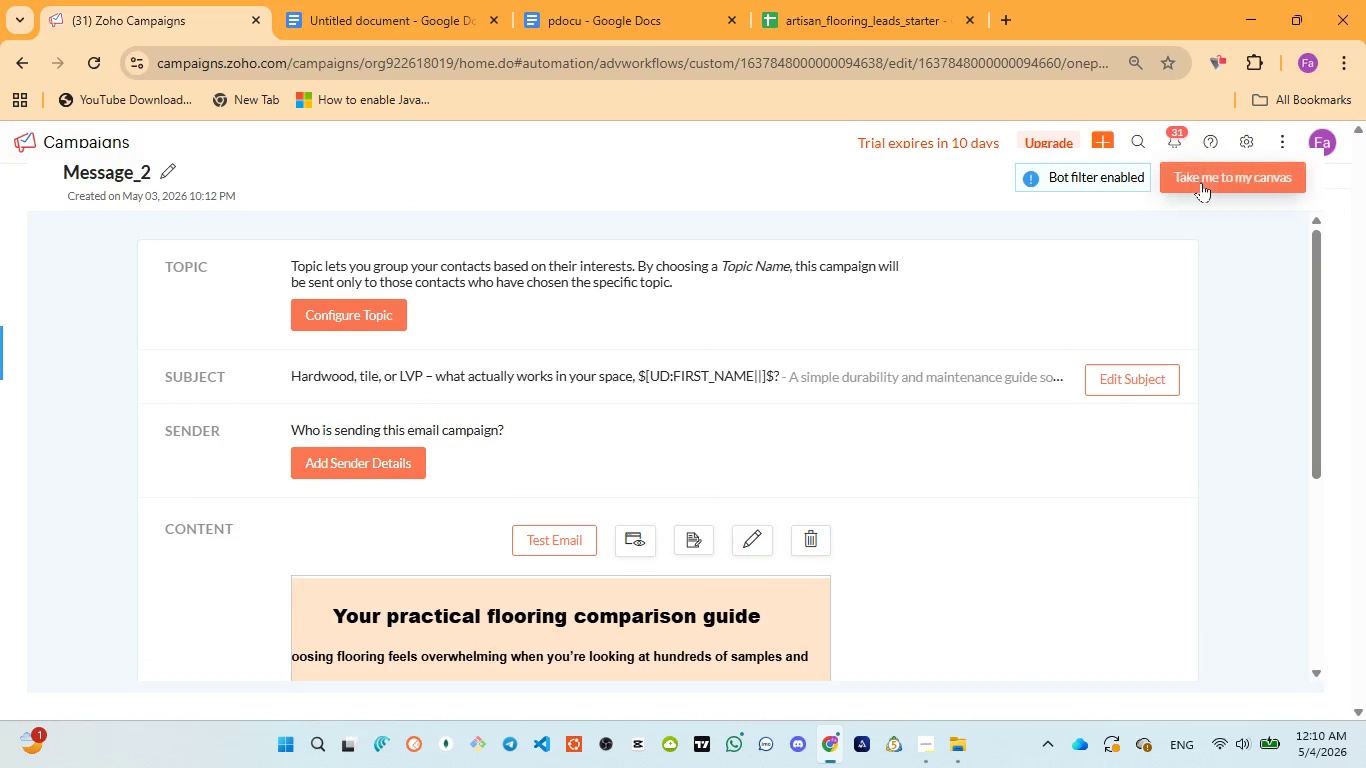 
left_click([1202, 182])
 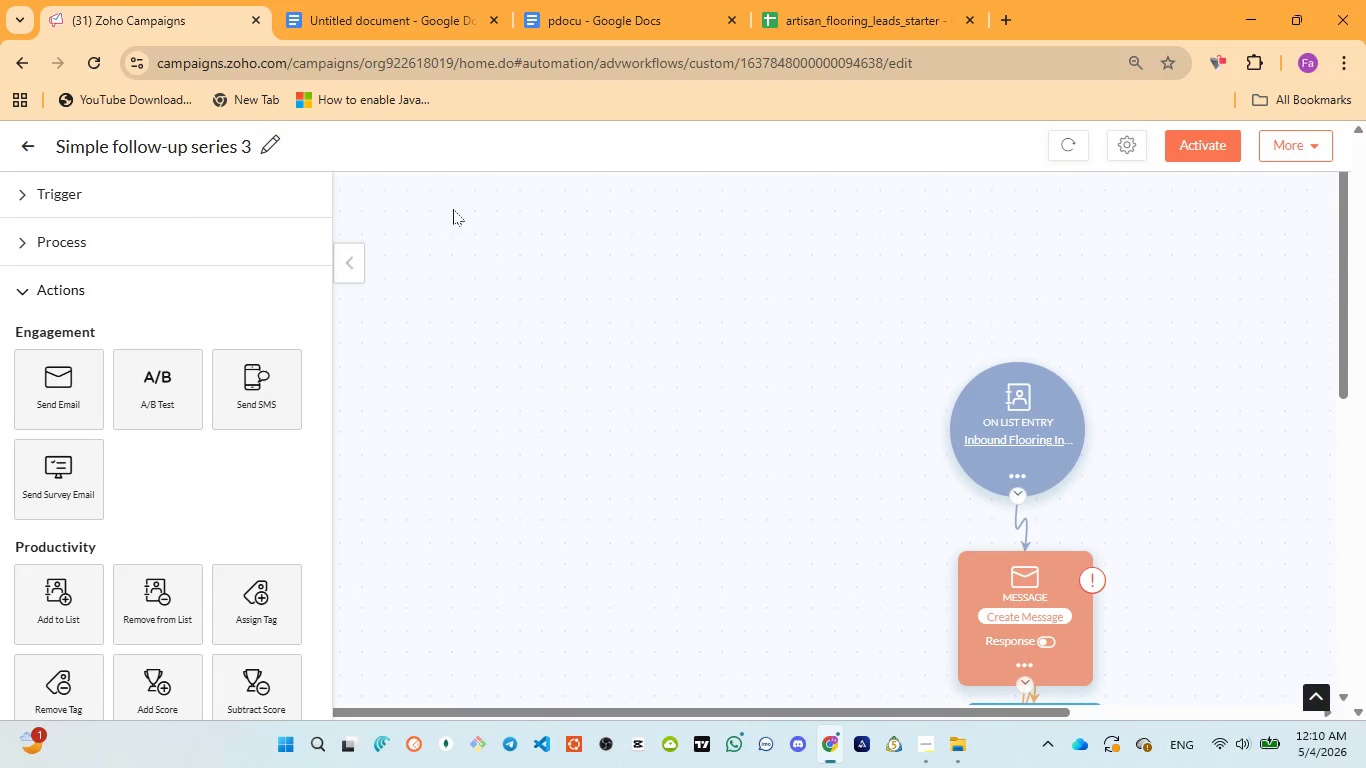 
wait(6.17)
 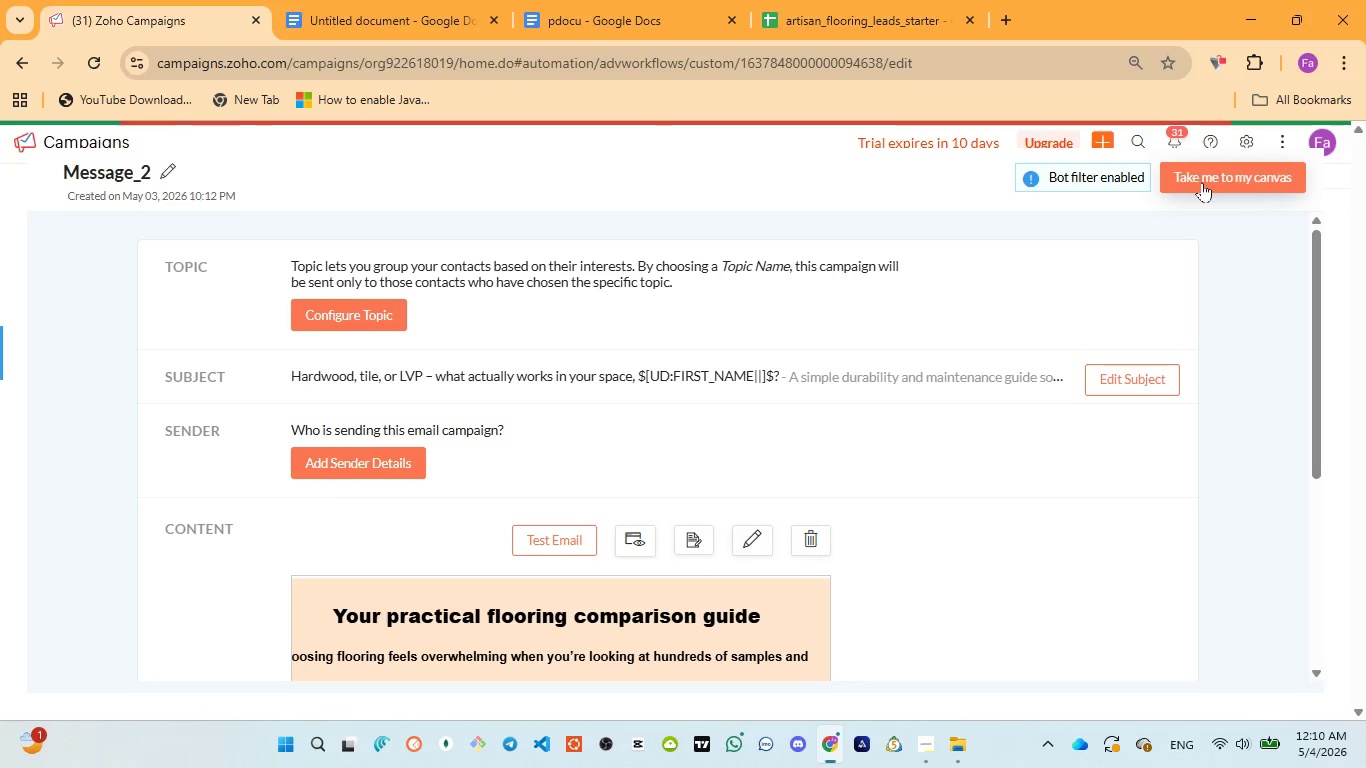 
scroll: coordinate [1206, 405], scroll_direction: down, amount: 3.0
 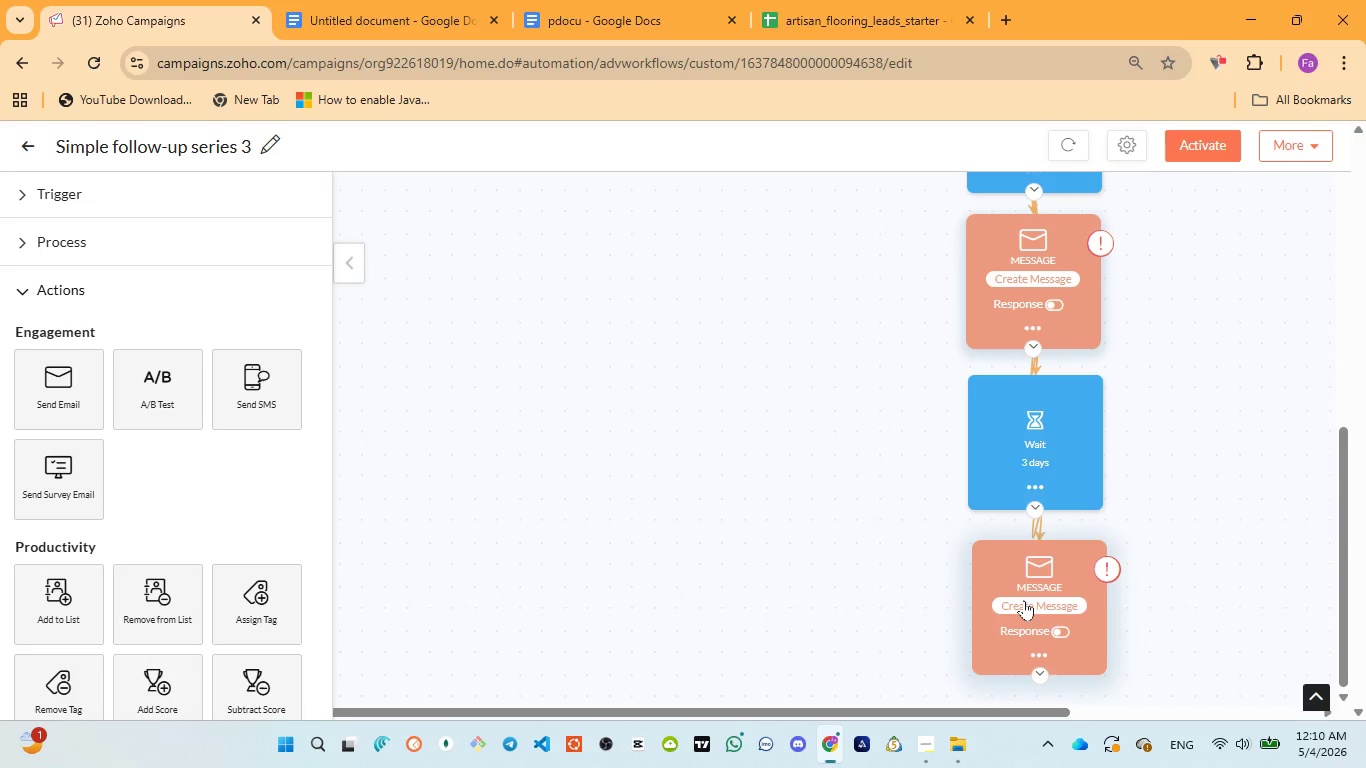 
left_click([1025, 597])
 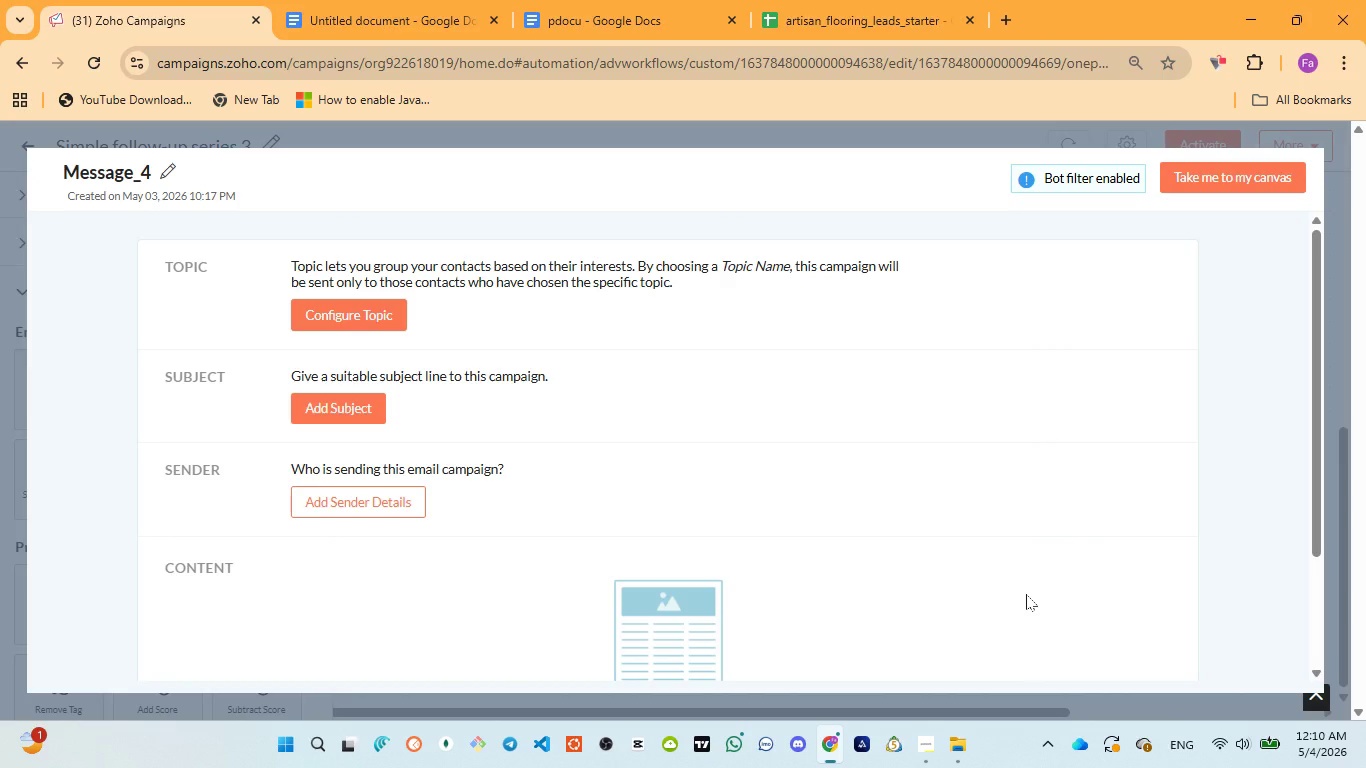 
wait(10.56)
 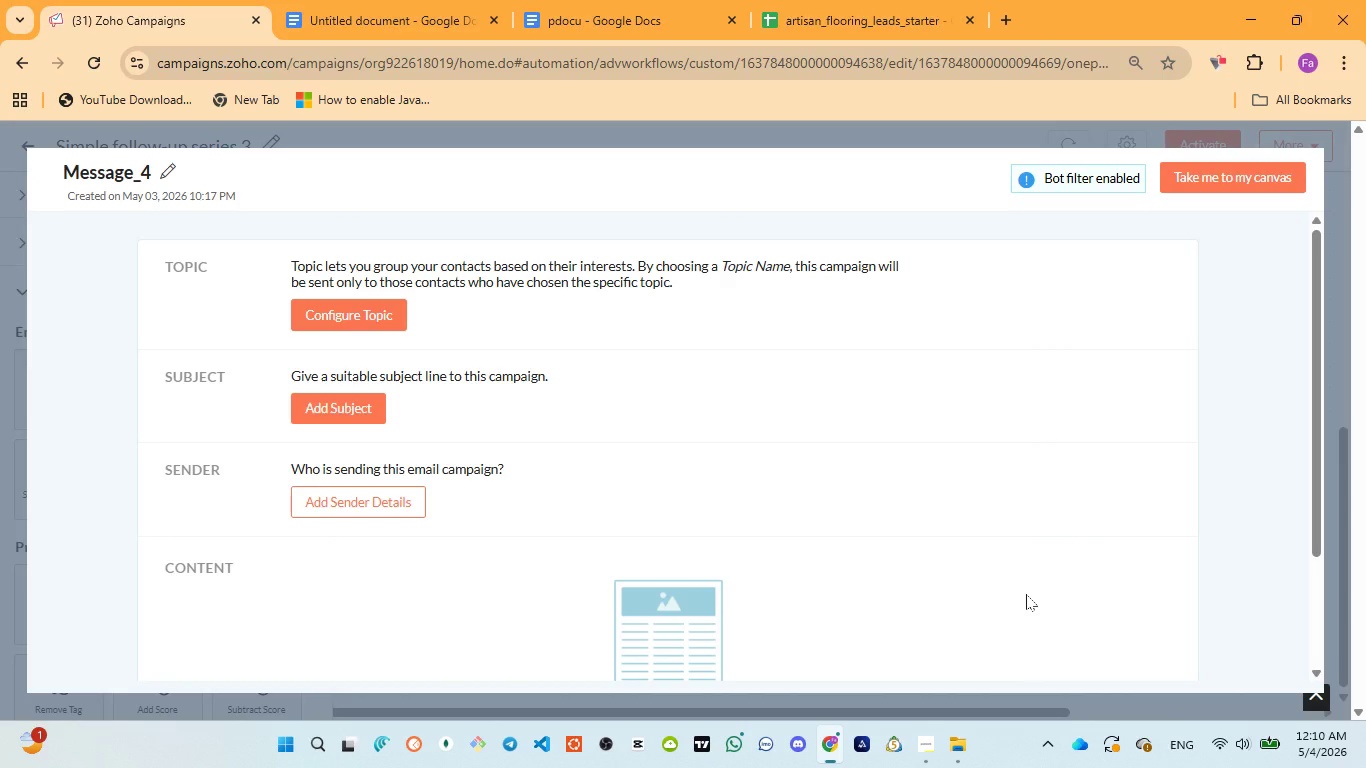 
scroll: coordinate [487, 373], scroll_direction: down, amount: 1.0
 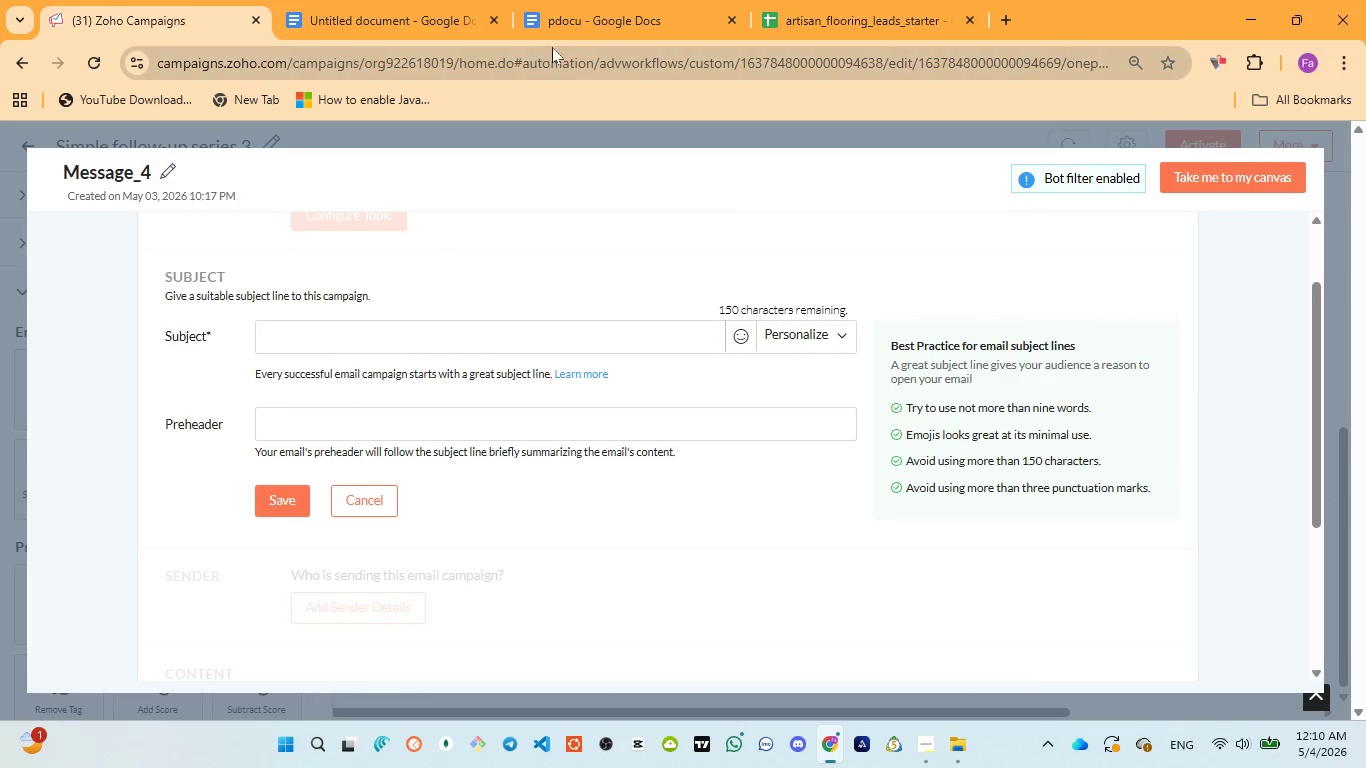 
left_click([567, 13])
 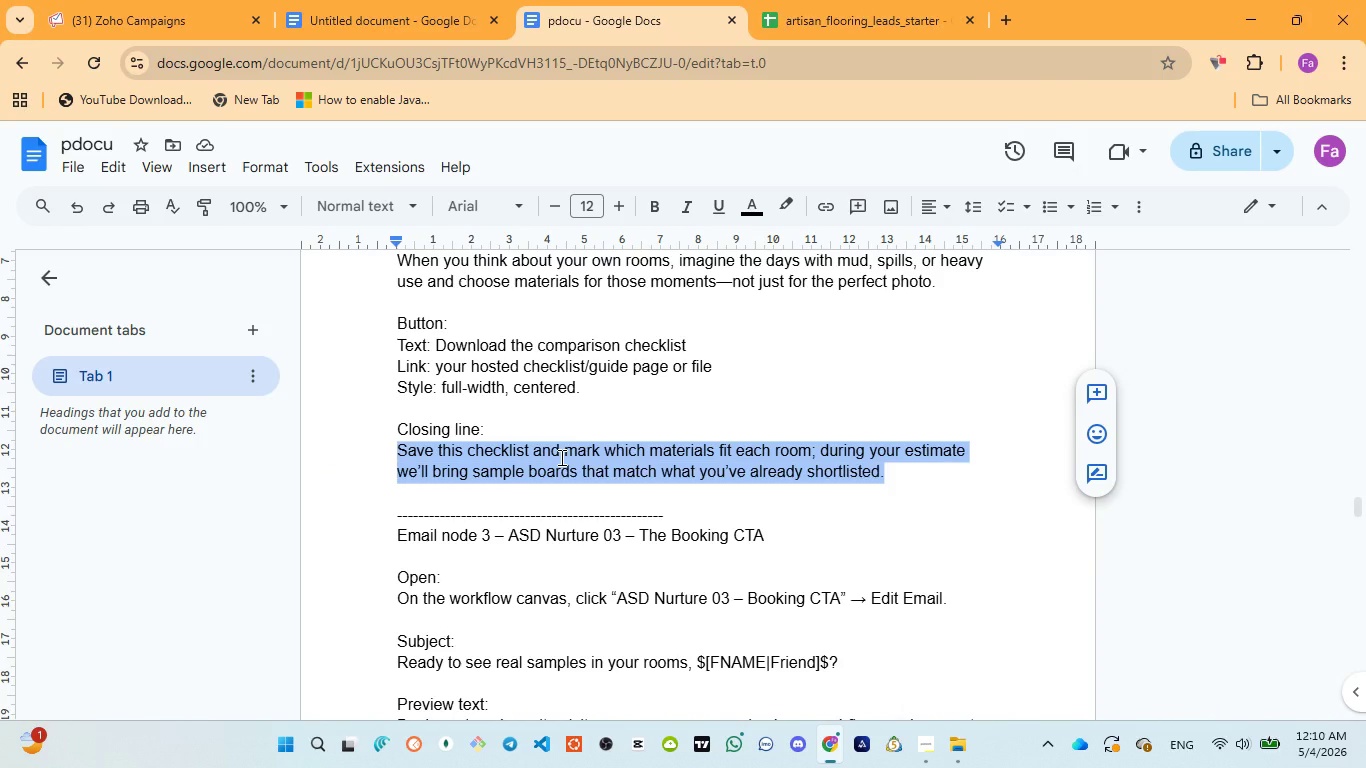 
scroll: coordinate [560, 457], scroll_direction: down, amount: 2.0
 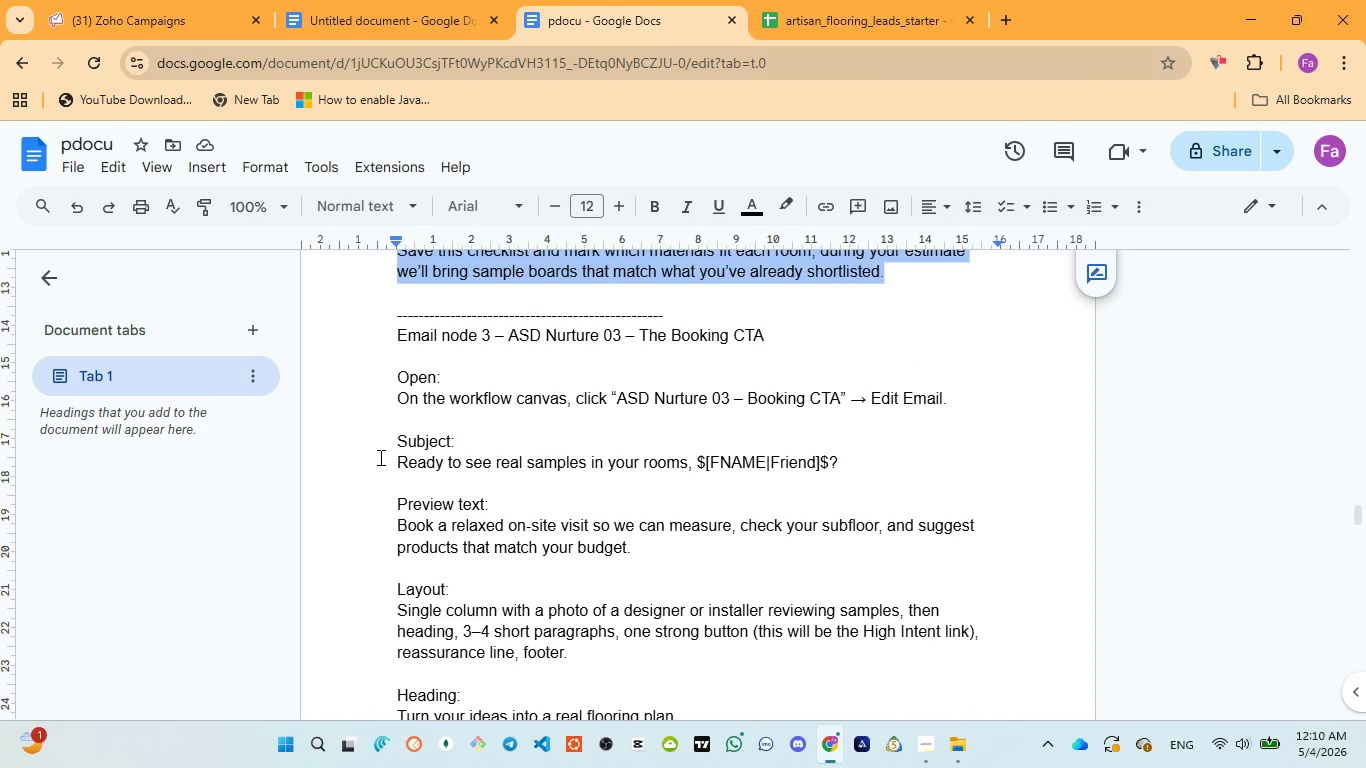 
left_click_drag(start_coordinate=[383, 452], to_coordinate=[723, 473])
 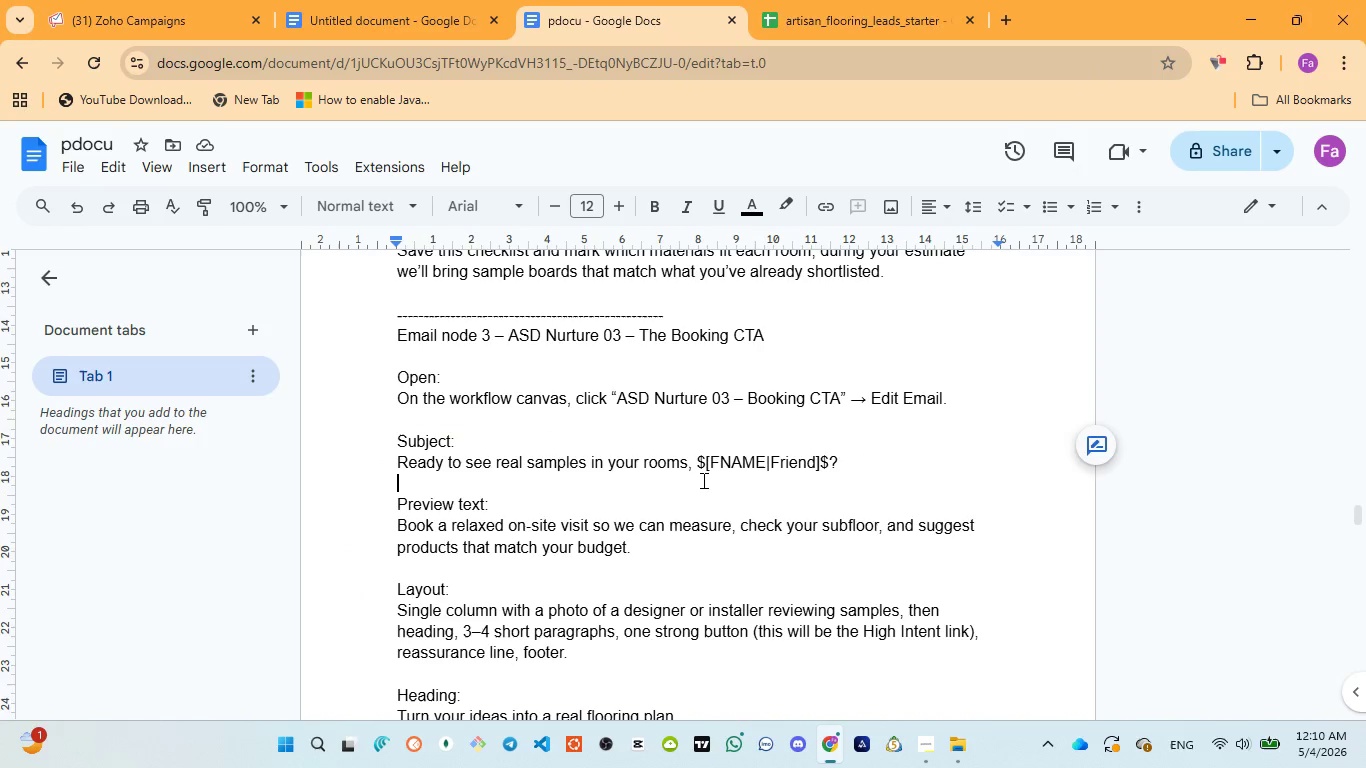 
left_click([702, 480])
 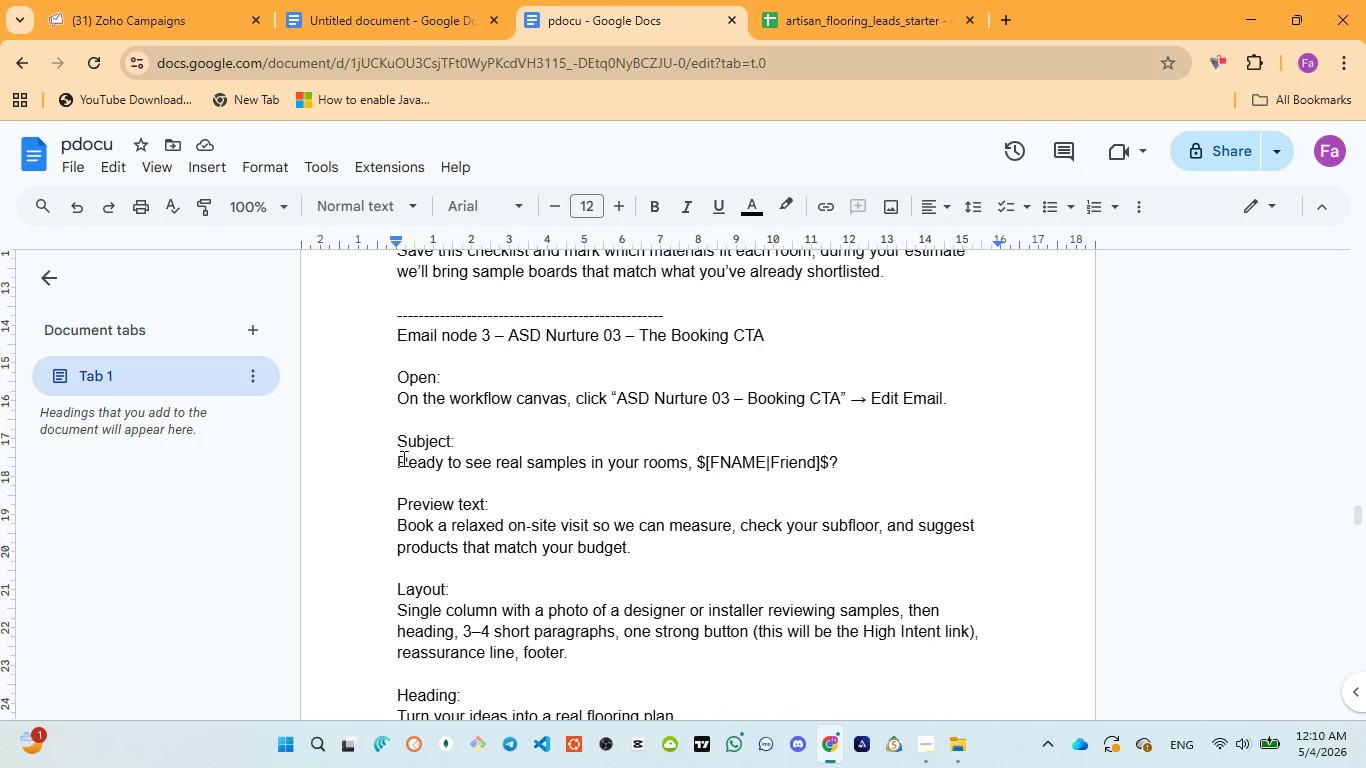 
left_click([403, 458])
 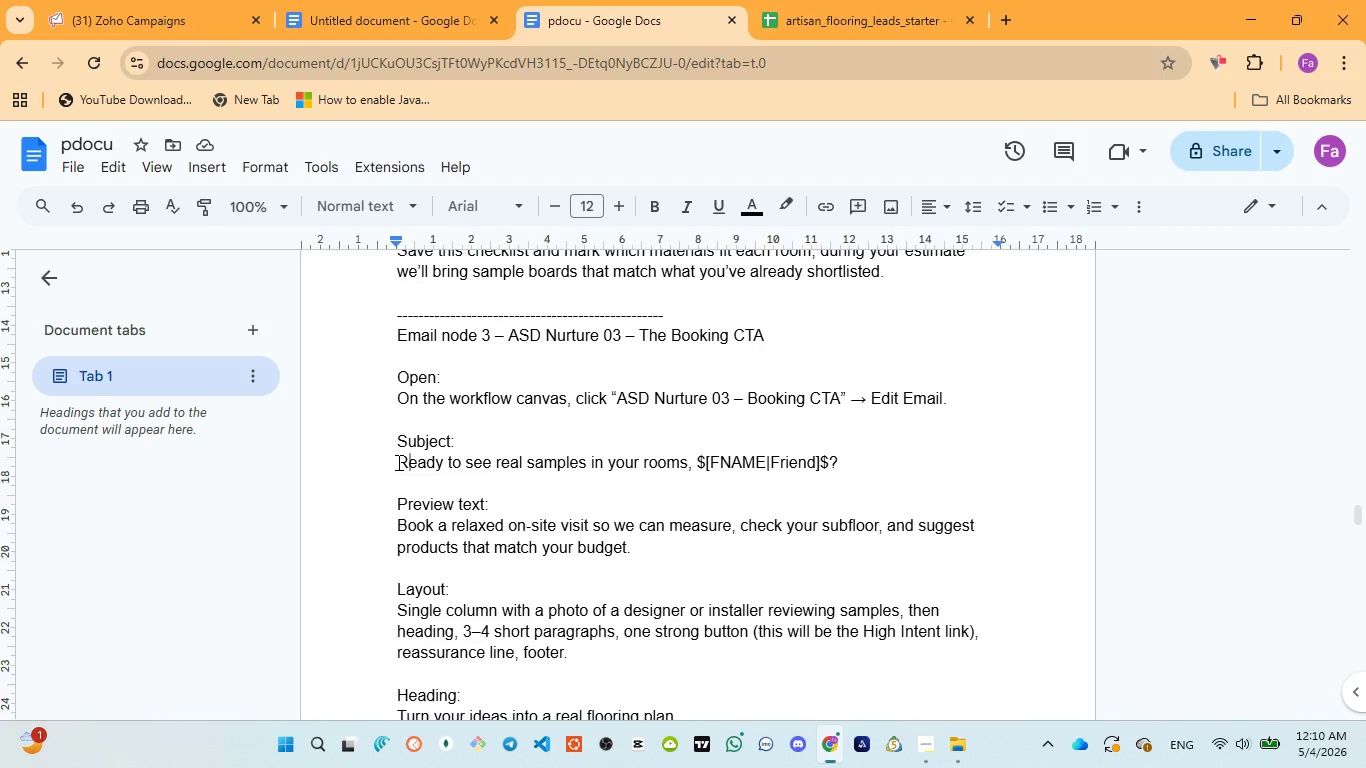 
left_click_drag(start_coordinate=[397, 462], to_coordinate=[879, 455])
 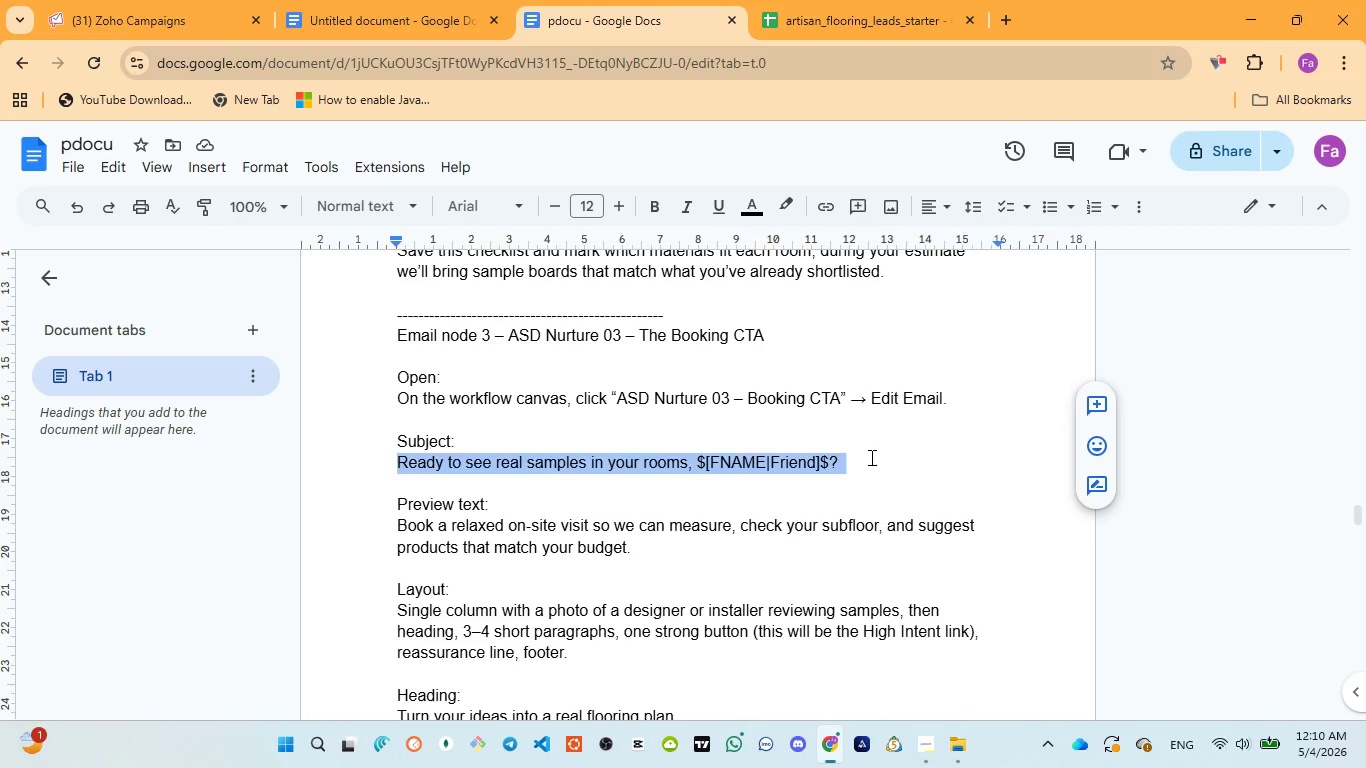 
key(Control+C)
 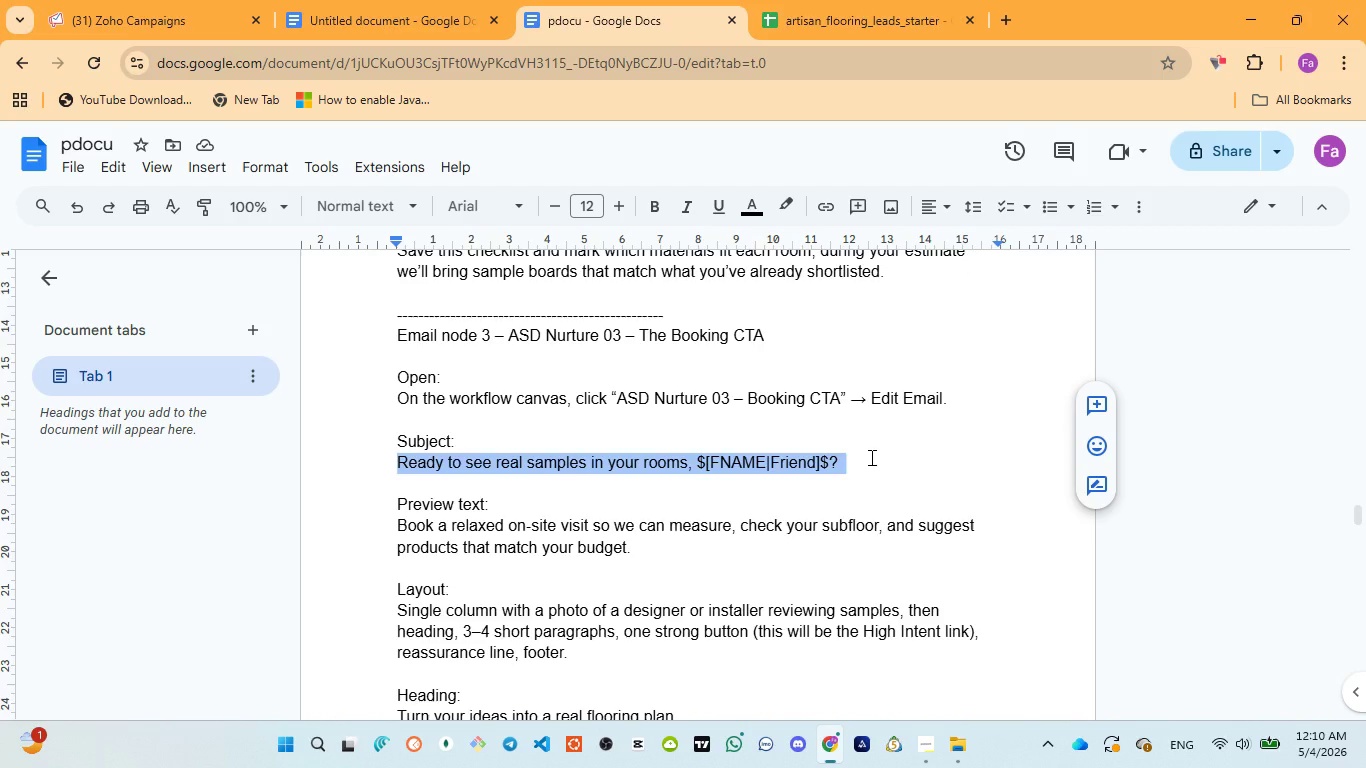 
key(Control+C)
 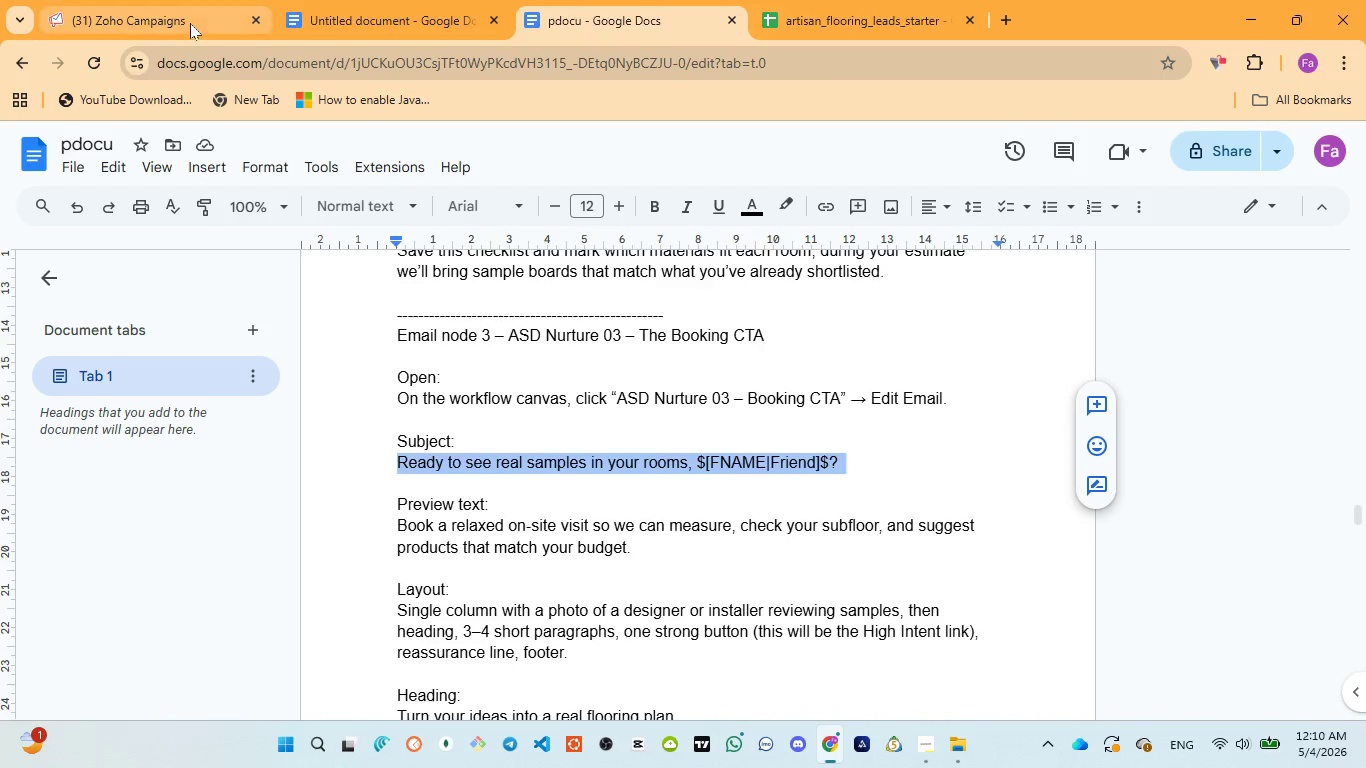 
left_click([189, 22])
 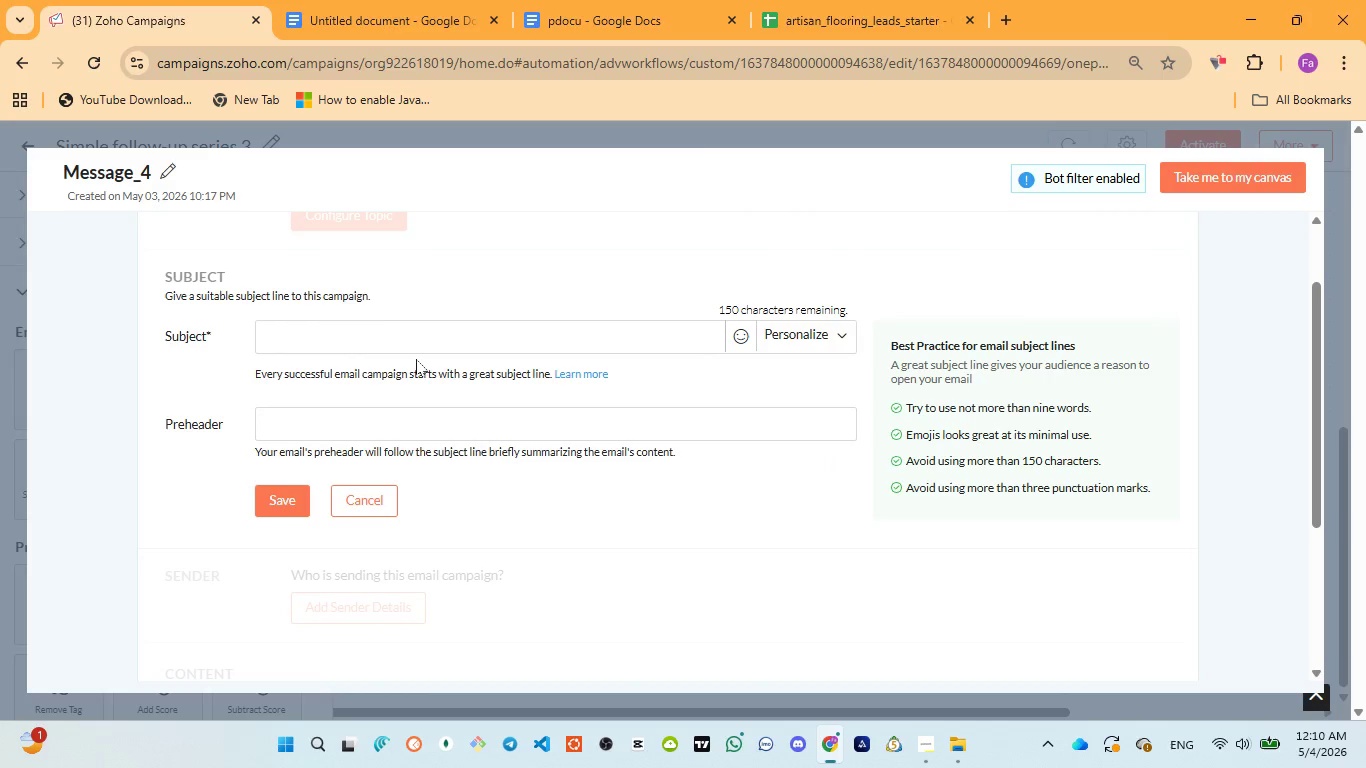 
left_click([397, 339])
 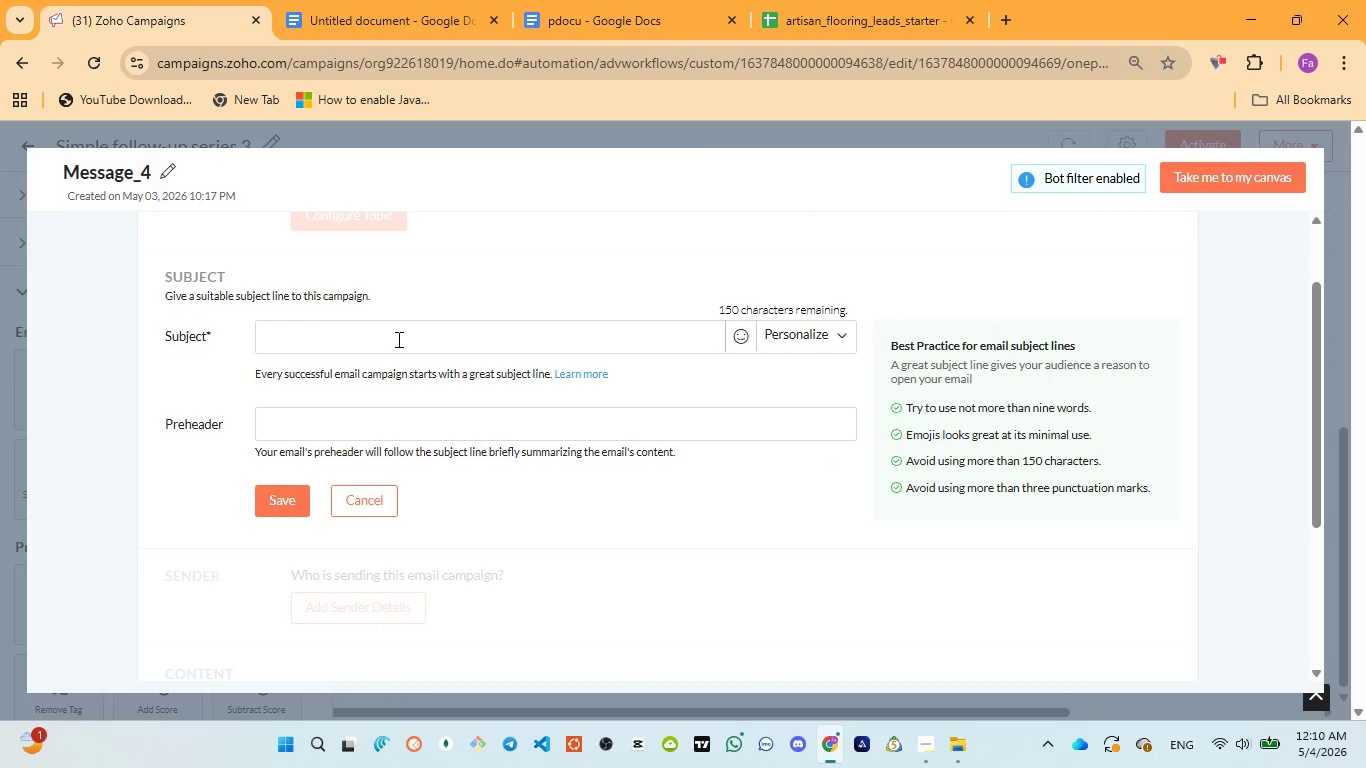 
type(Ready to see real samples )
 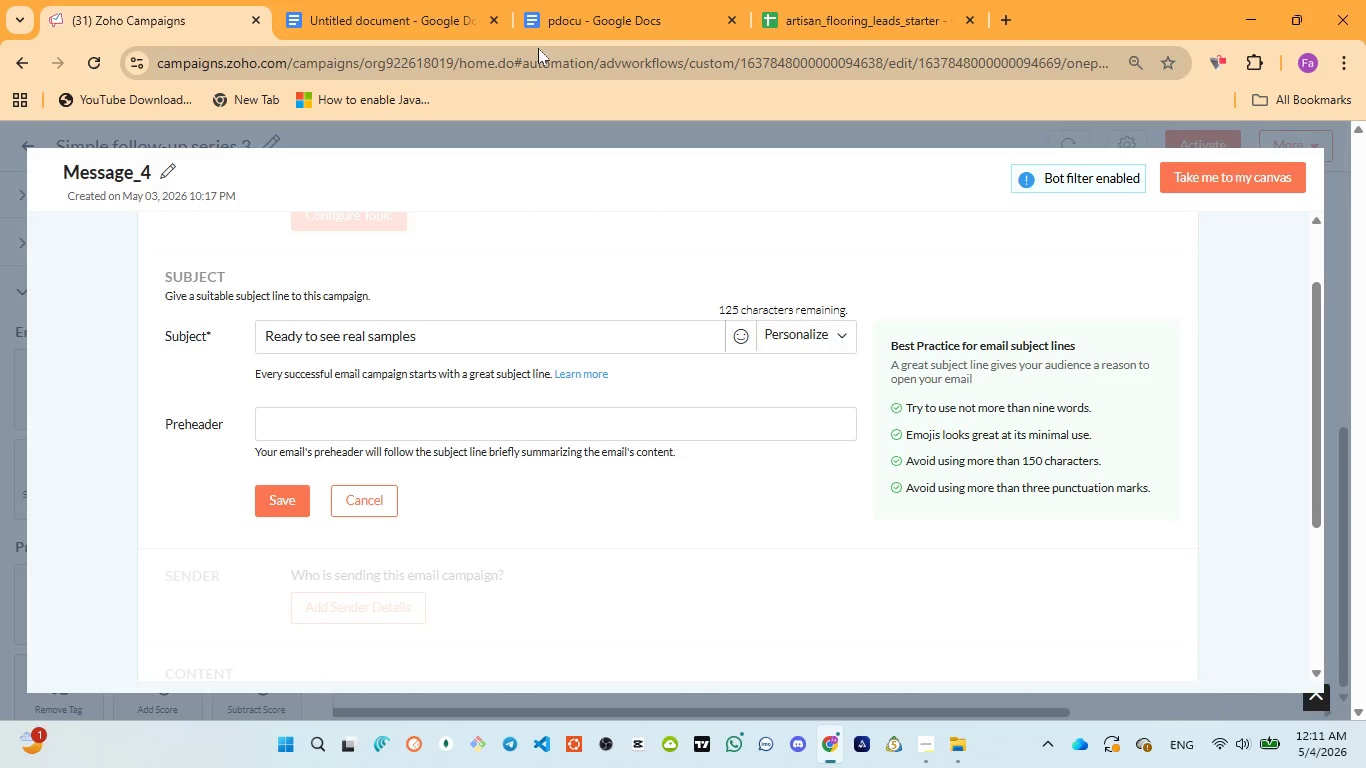 
left_click([545, 13])
 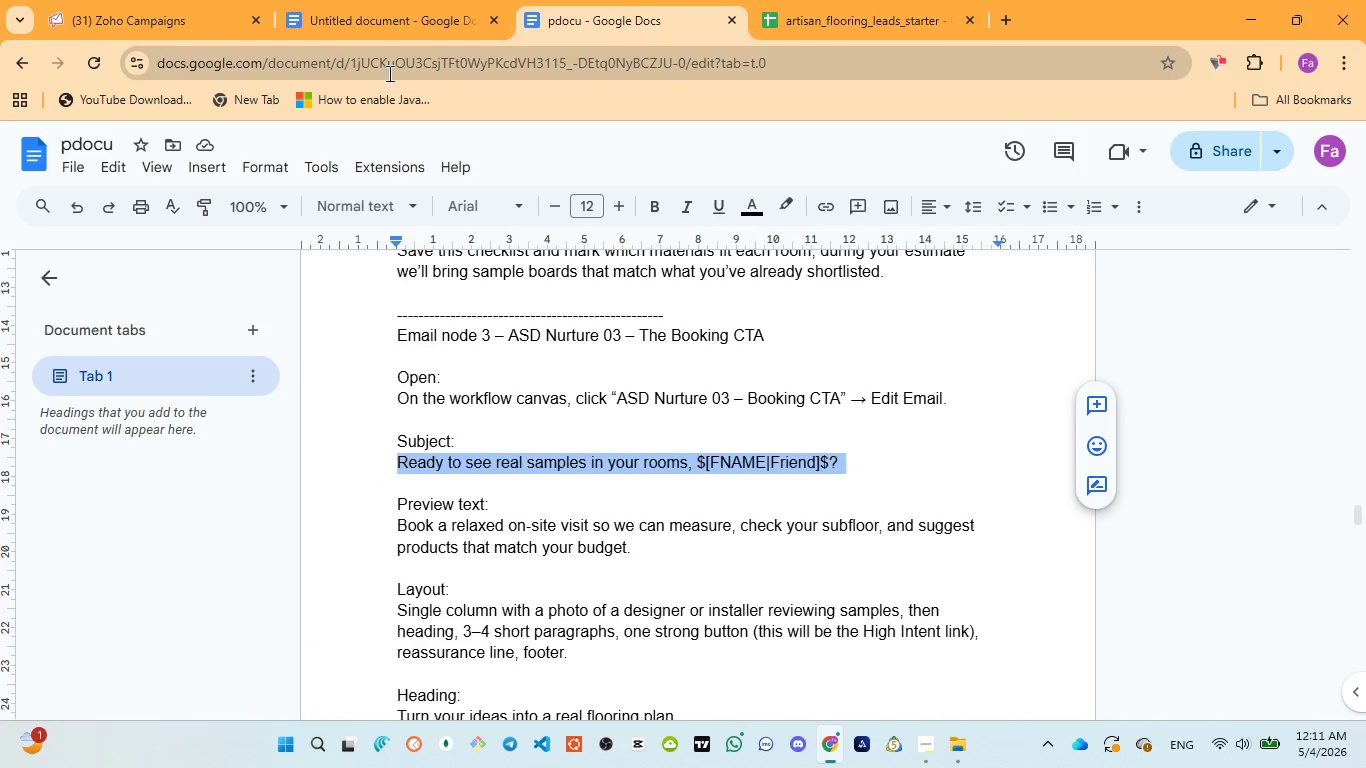 
left_click([162, 24])
 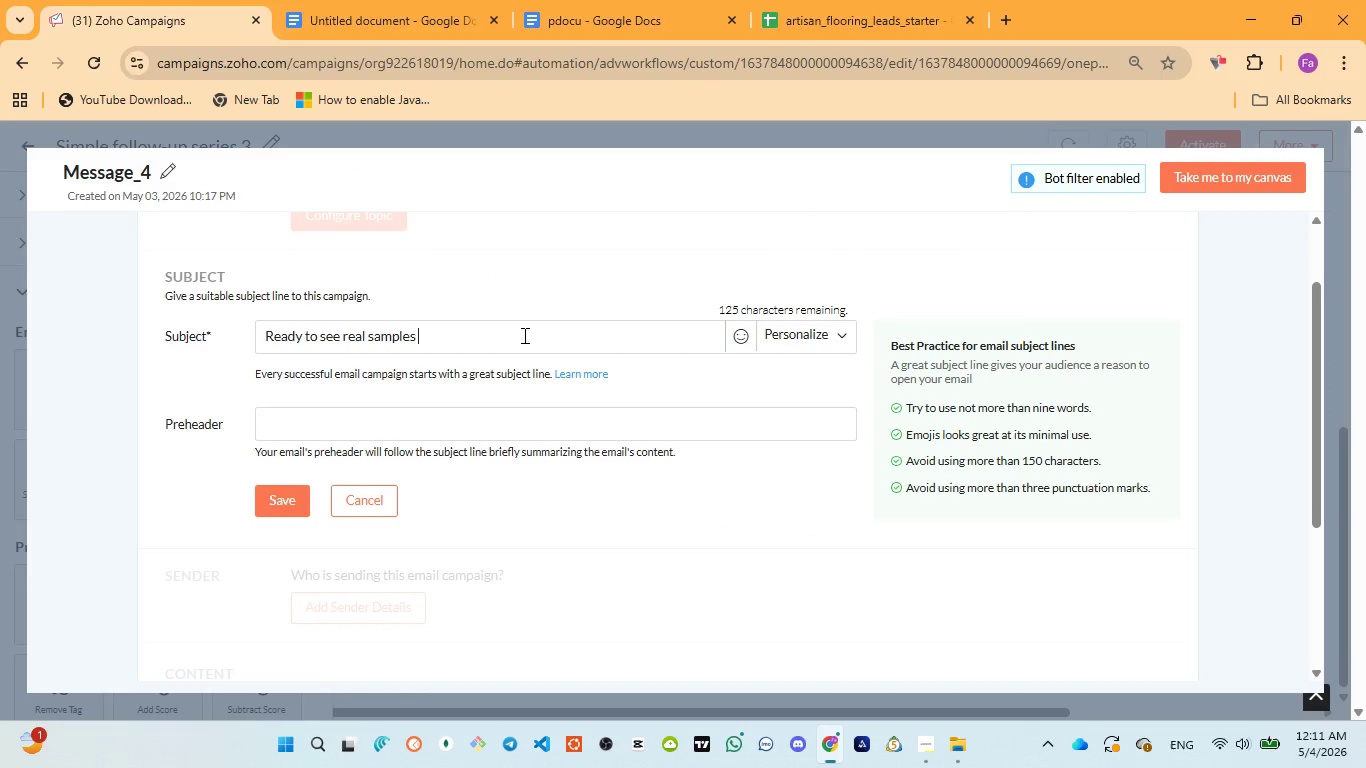 
type(in your rooms )
 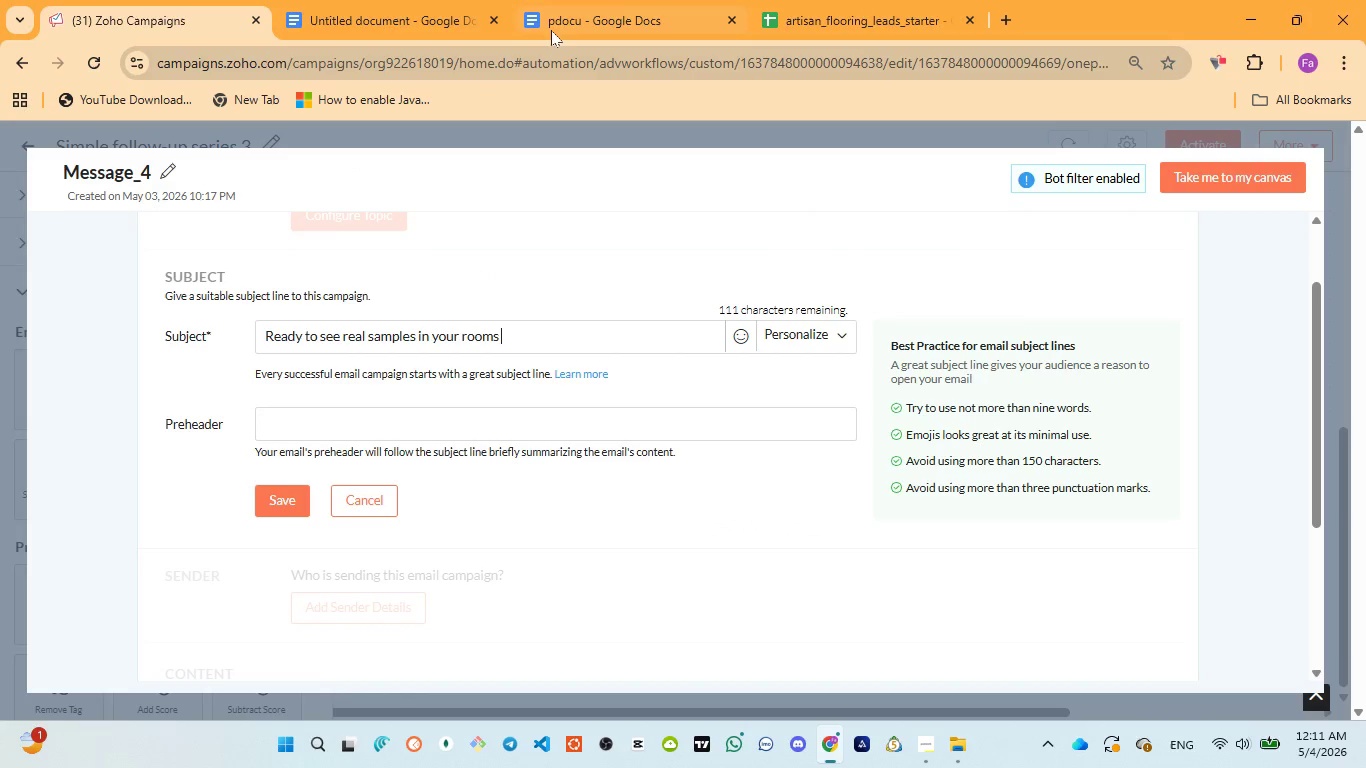 
left_click([551, 19])
 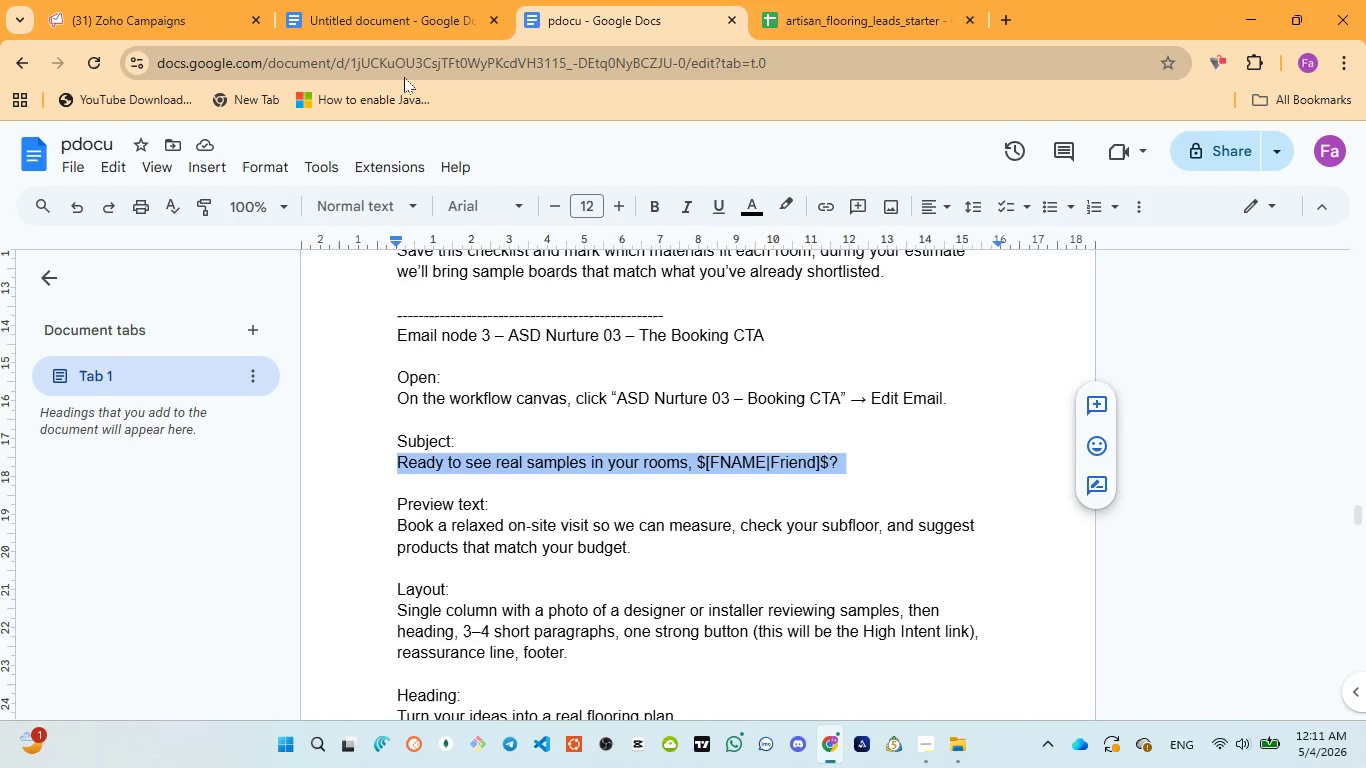 
left_click([177, 16])
 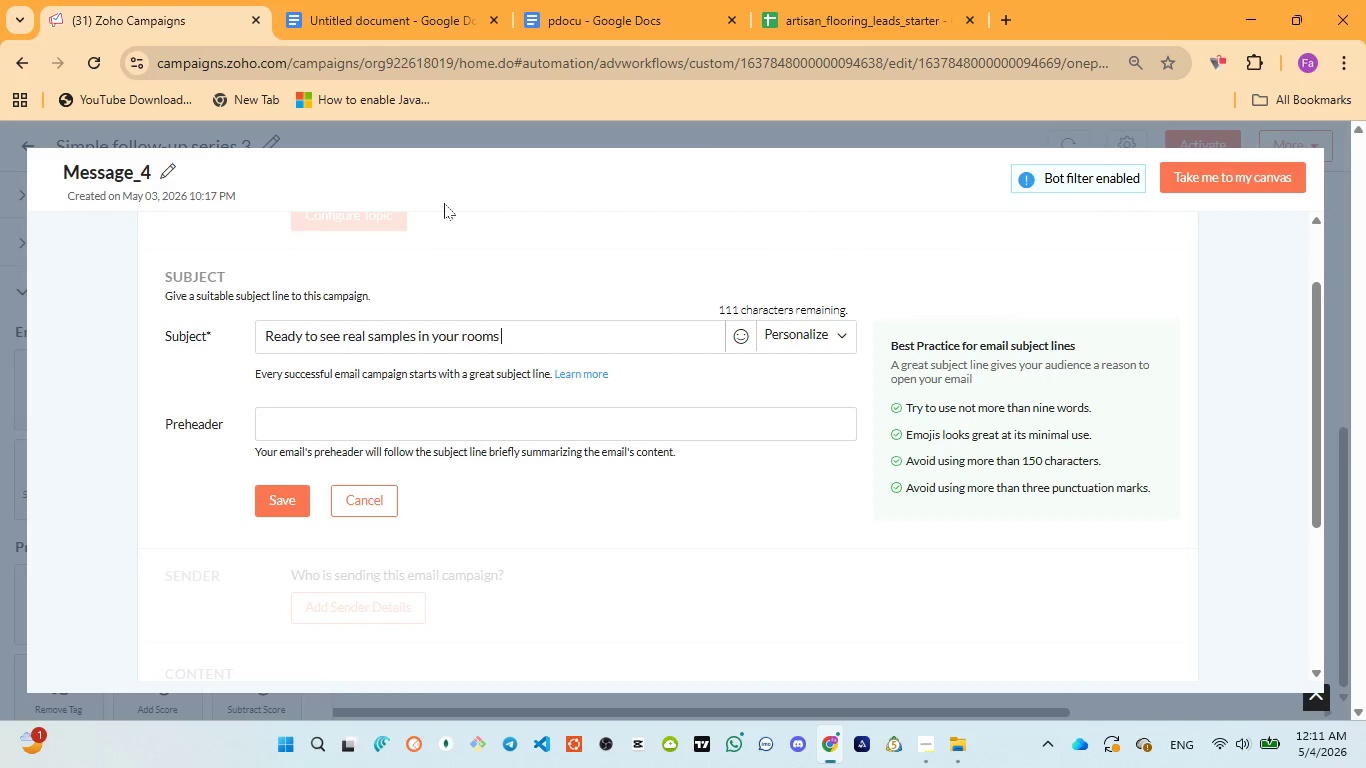 
key(ArrowLeft)
 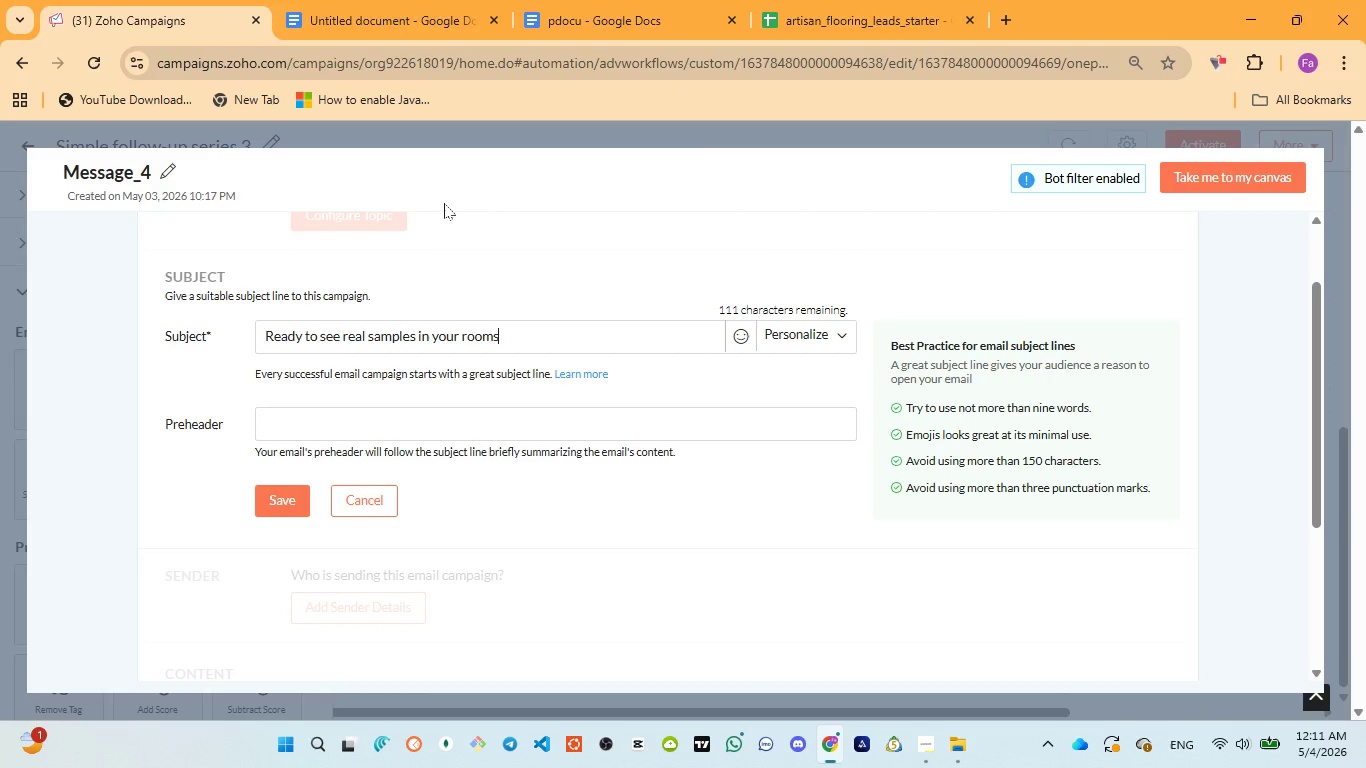 
key(Comma)
 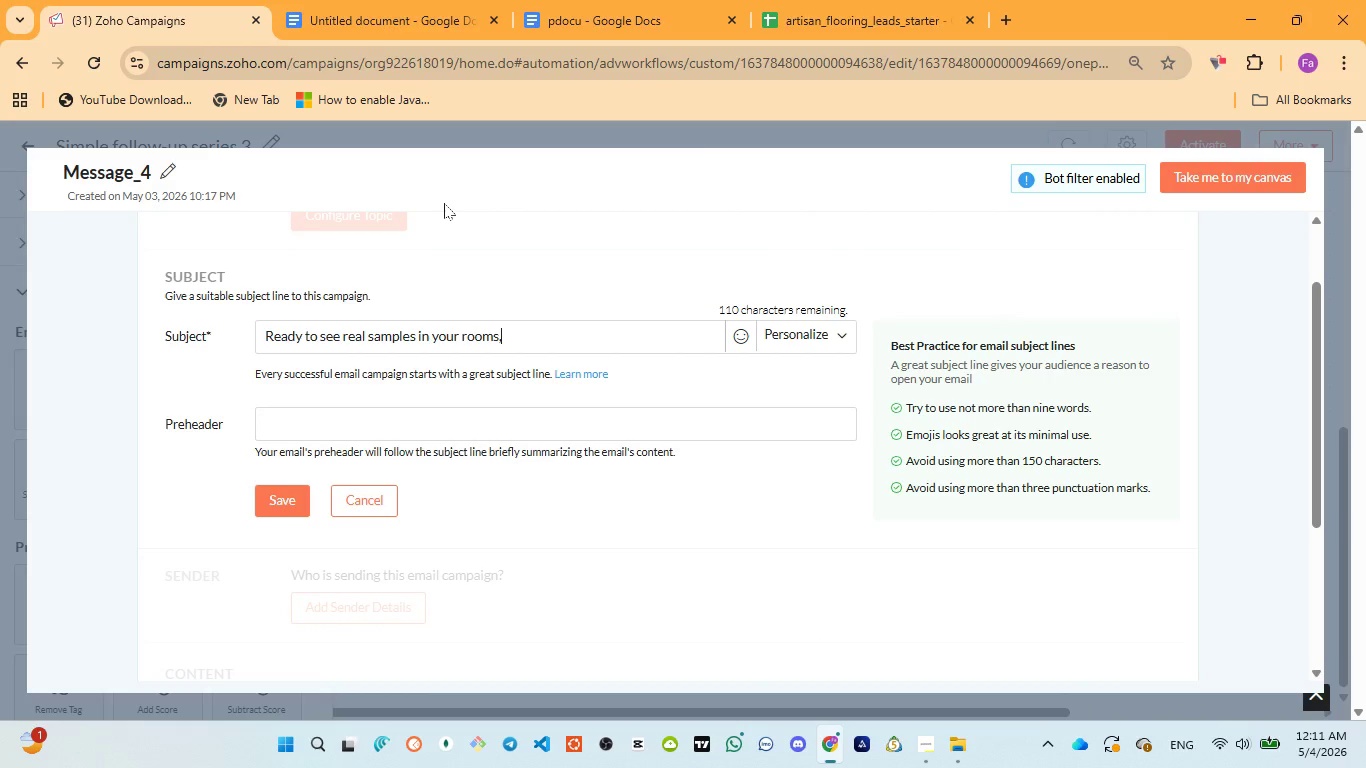 
key(Space)
 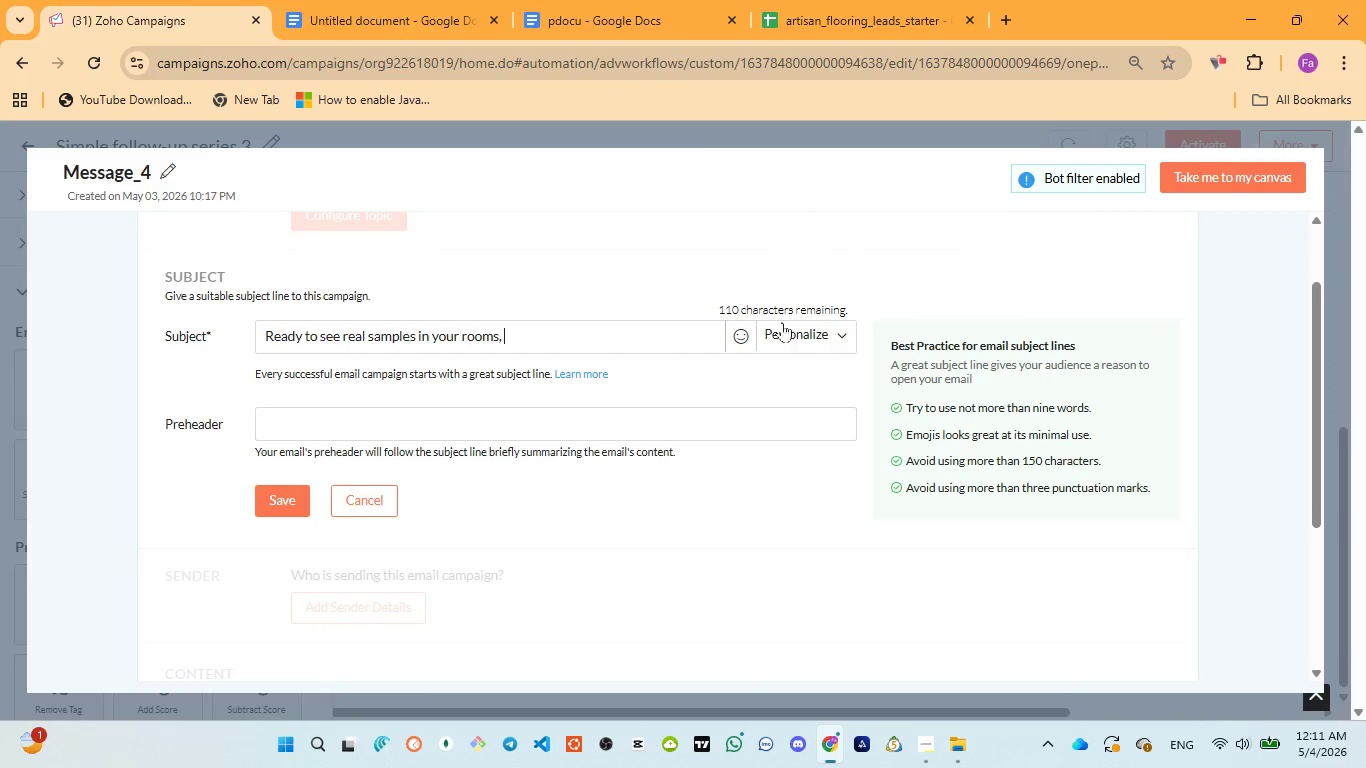 
left_click([782, 326])
 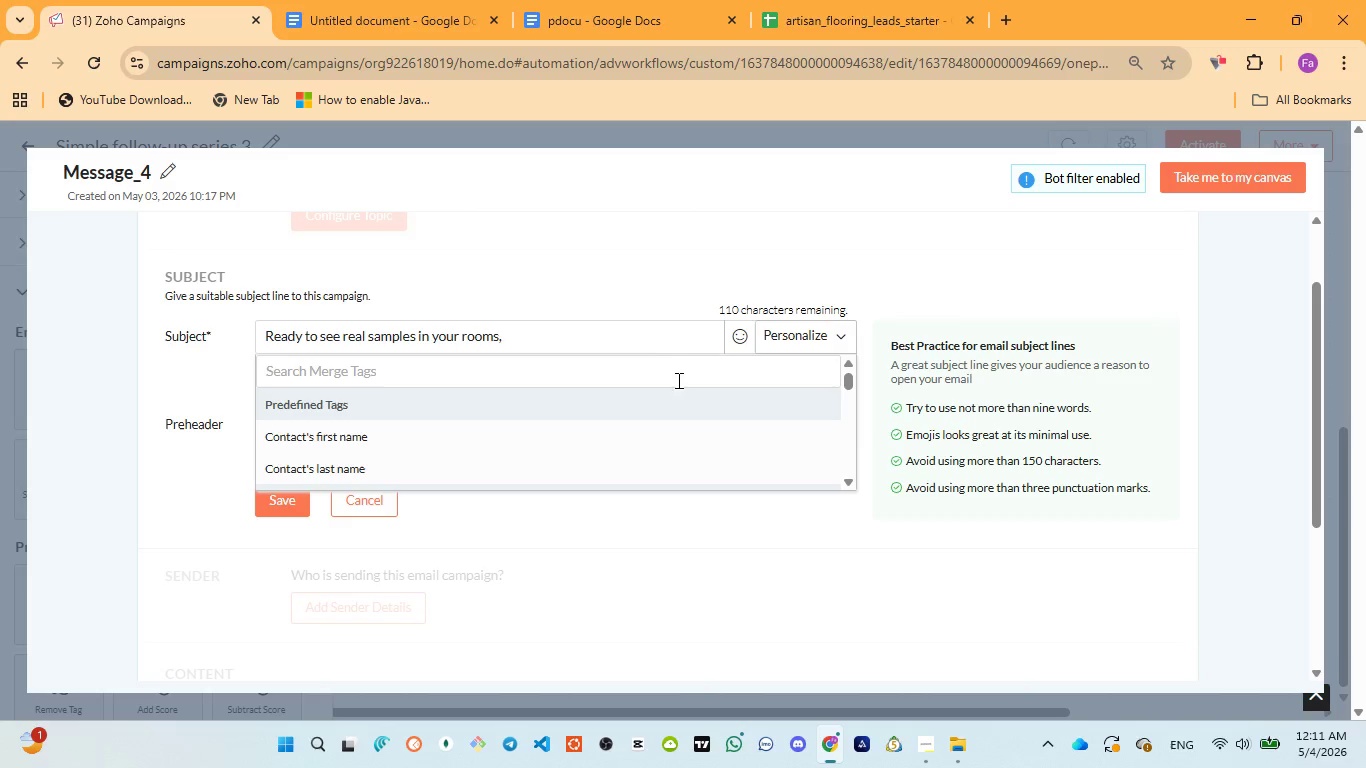 
wait(7.5)
 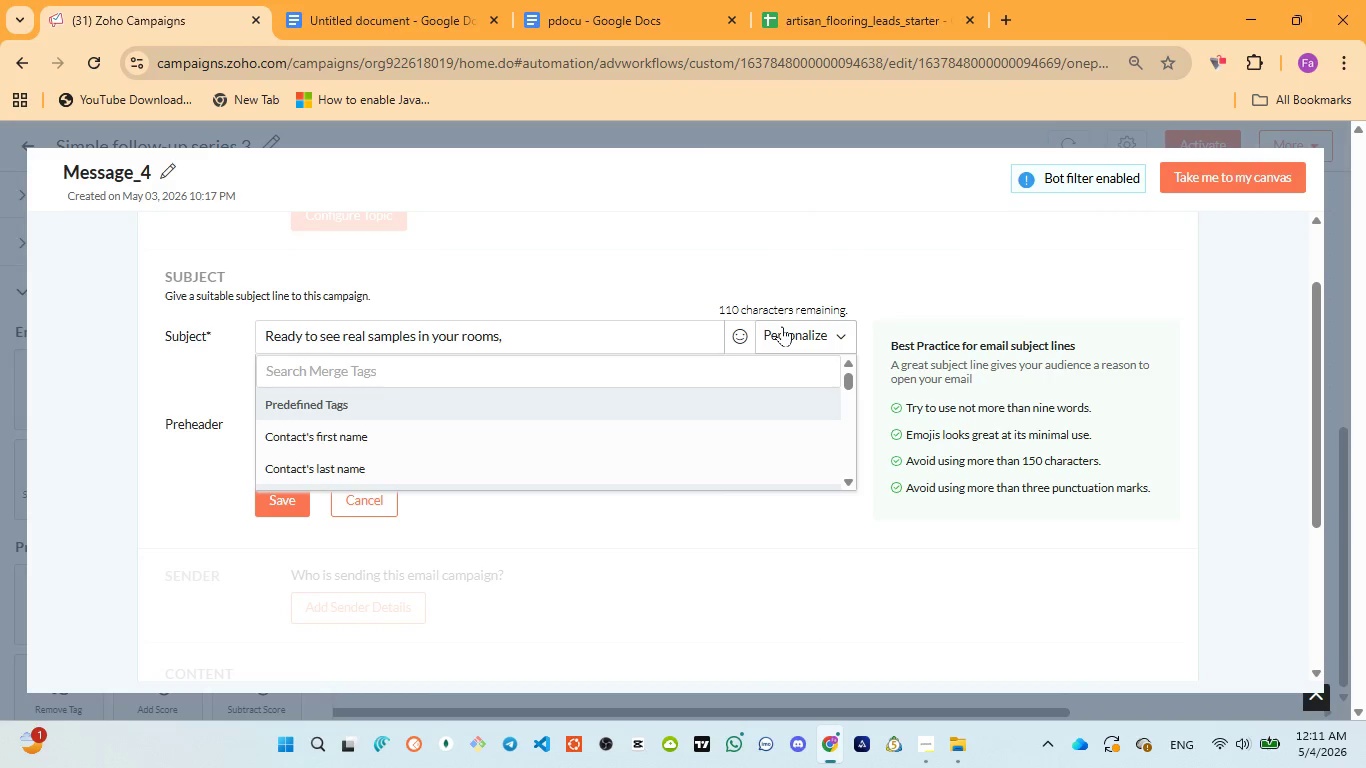 
scroll: coordinate [545, 416], scroll_direction: down, amount: 1.0
 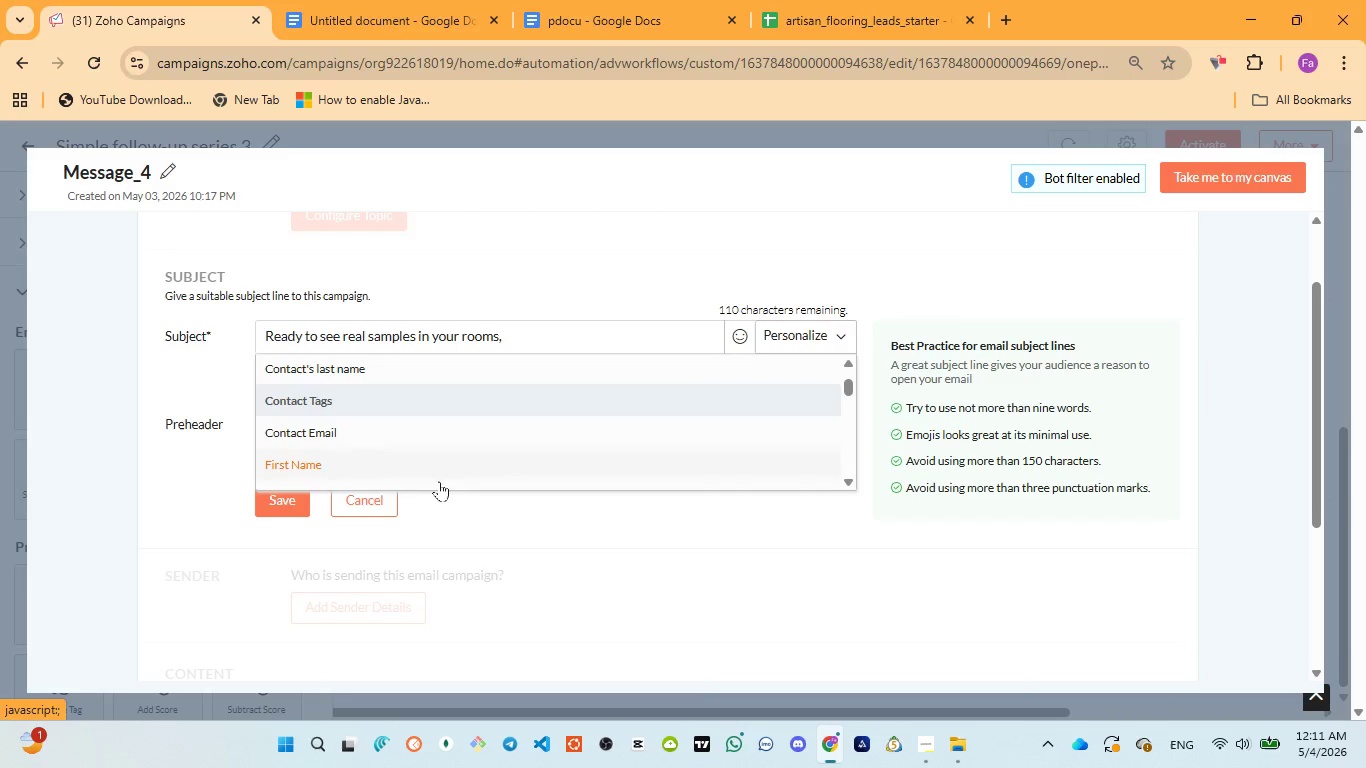 
mouse_move([359, 449])
 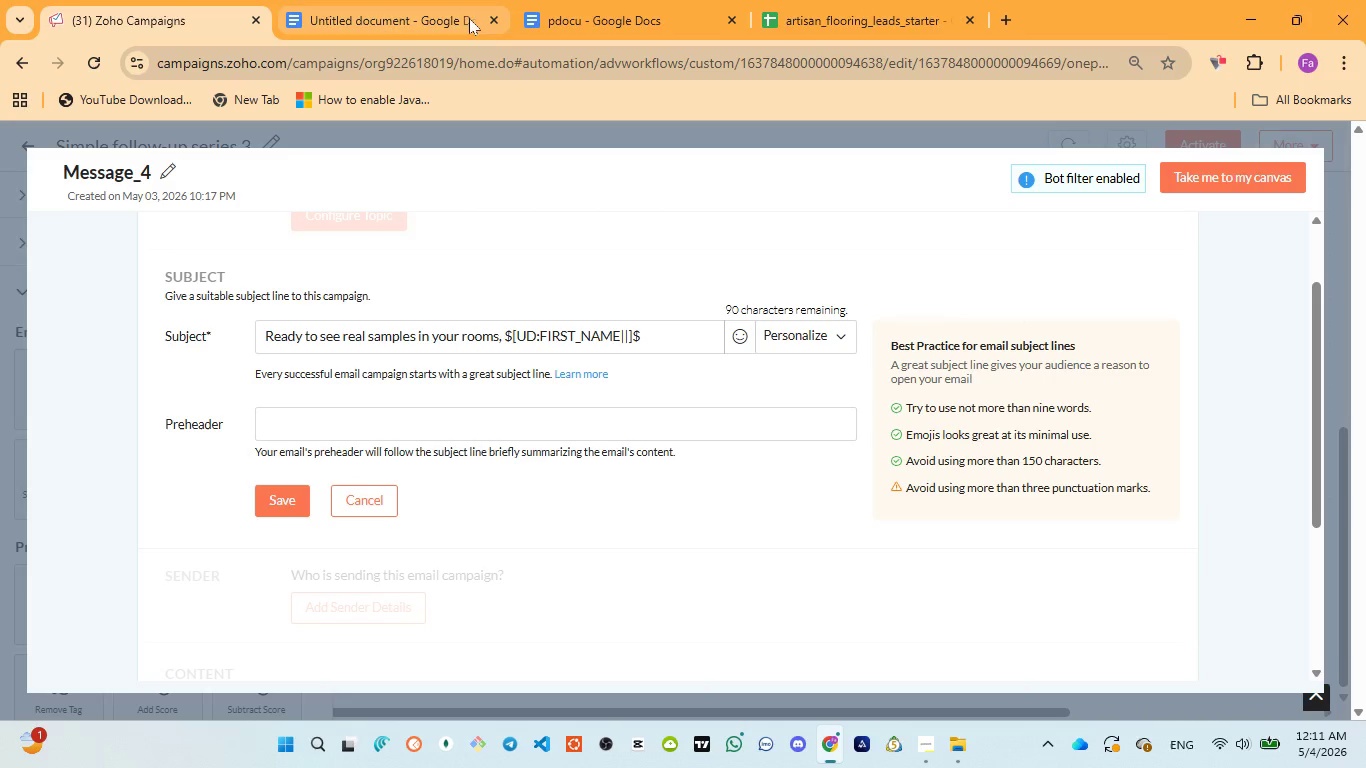 
left_click([541, 8])
 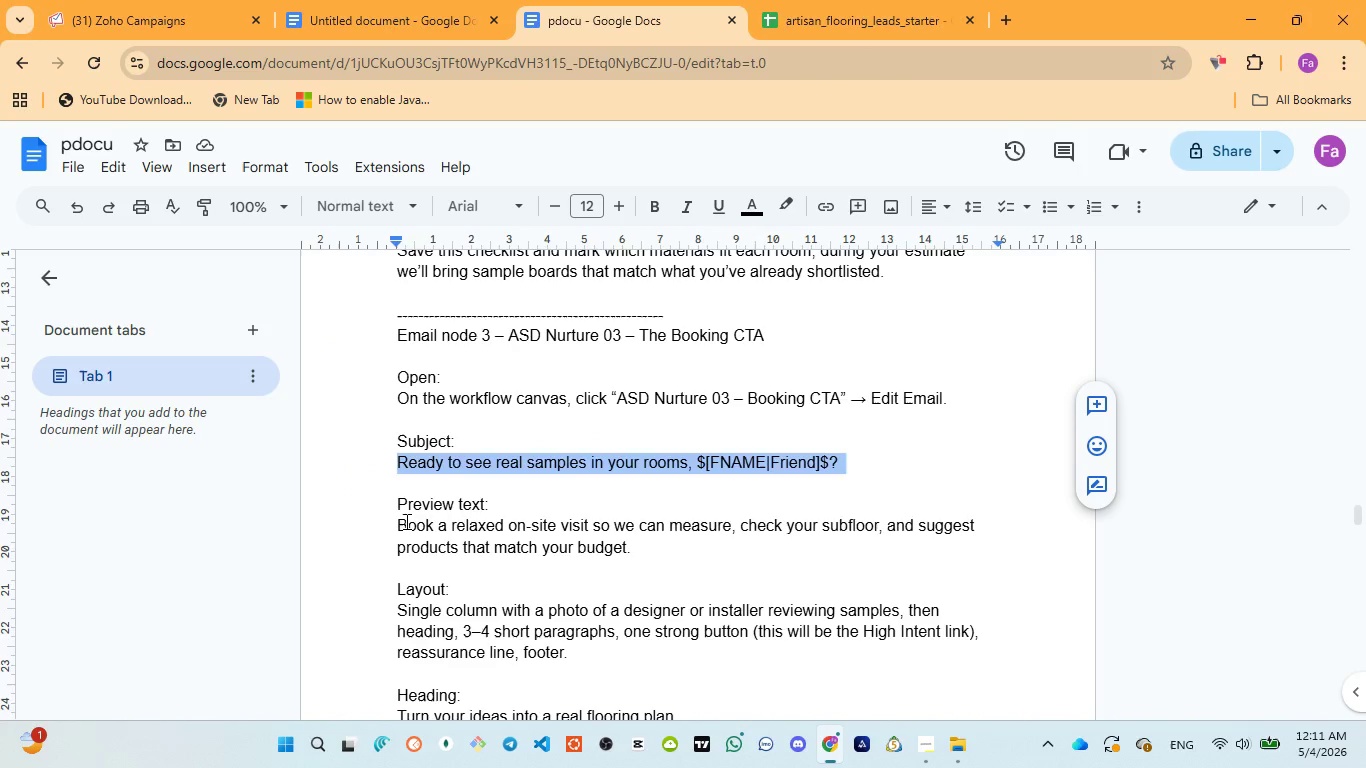 
left_click_drag(start_coordinate=[396, 521], to_coordinate=[635, 551])
 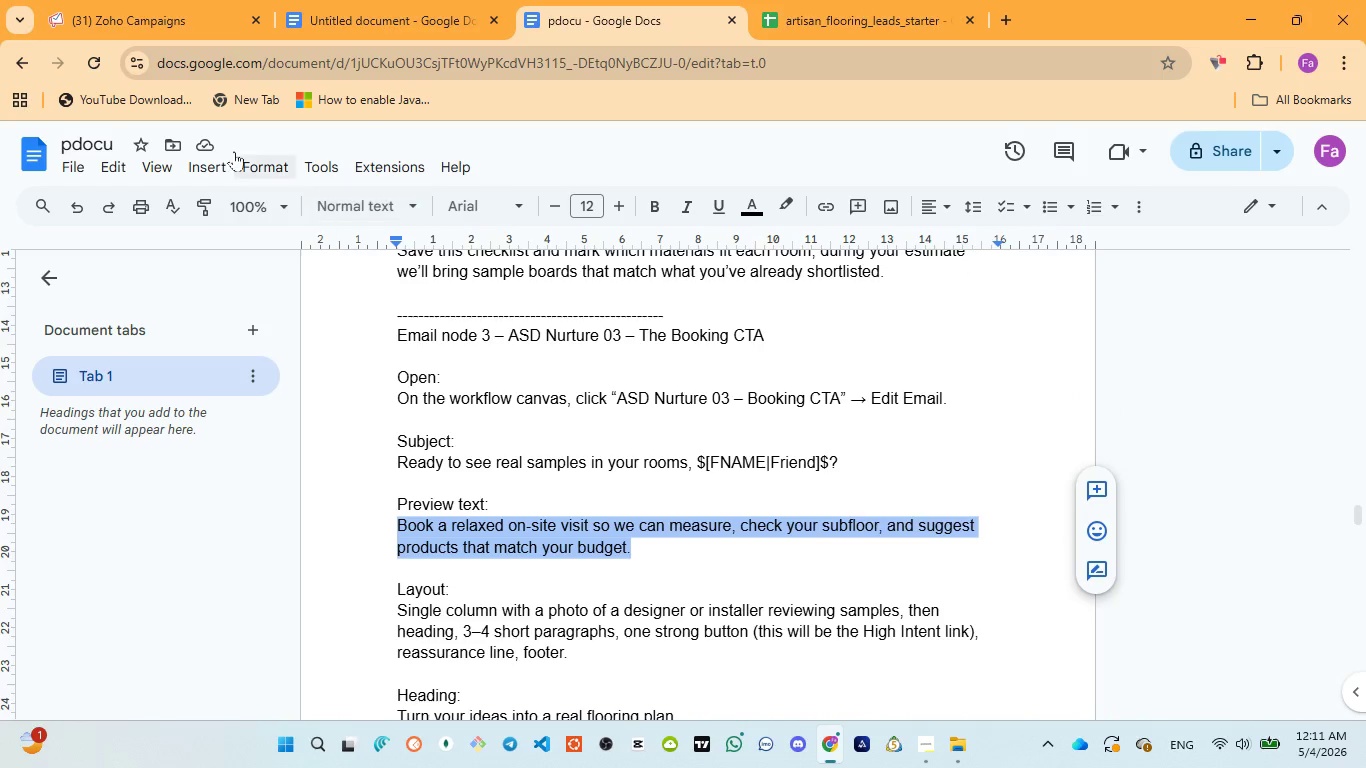 
mouse_move([167, 32])
 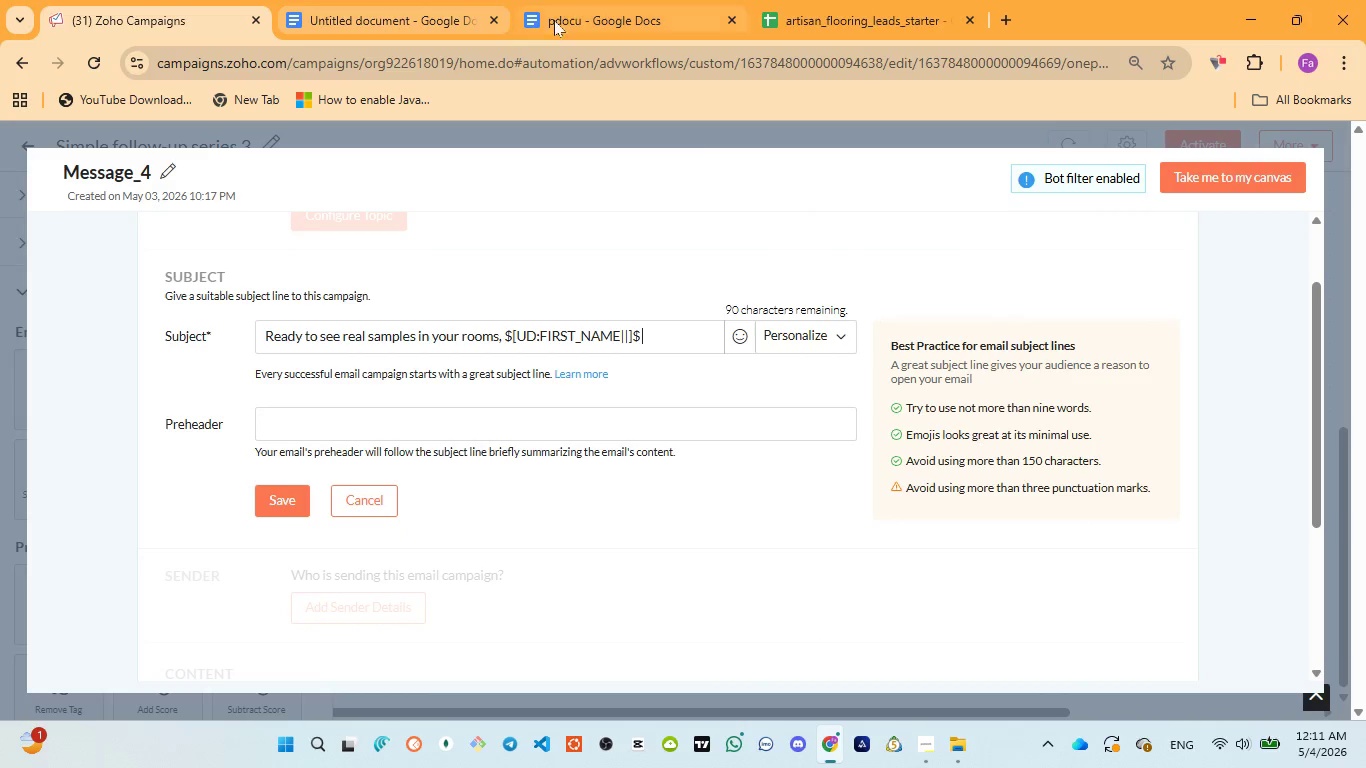 
left_click([566, 15])
 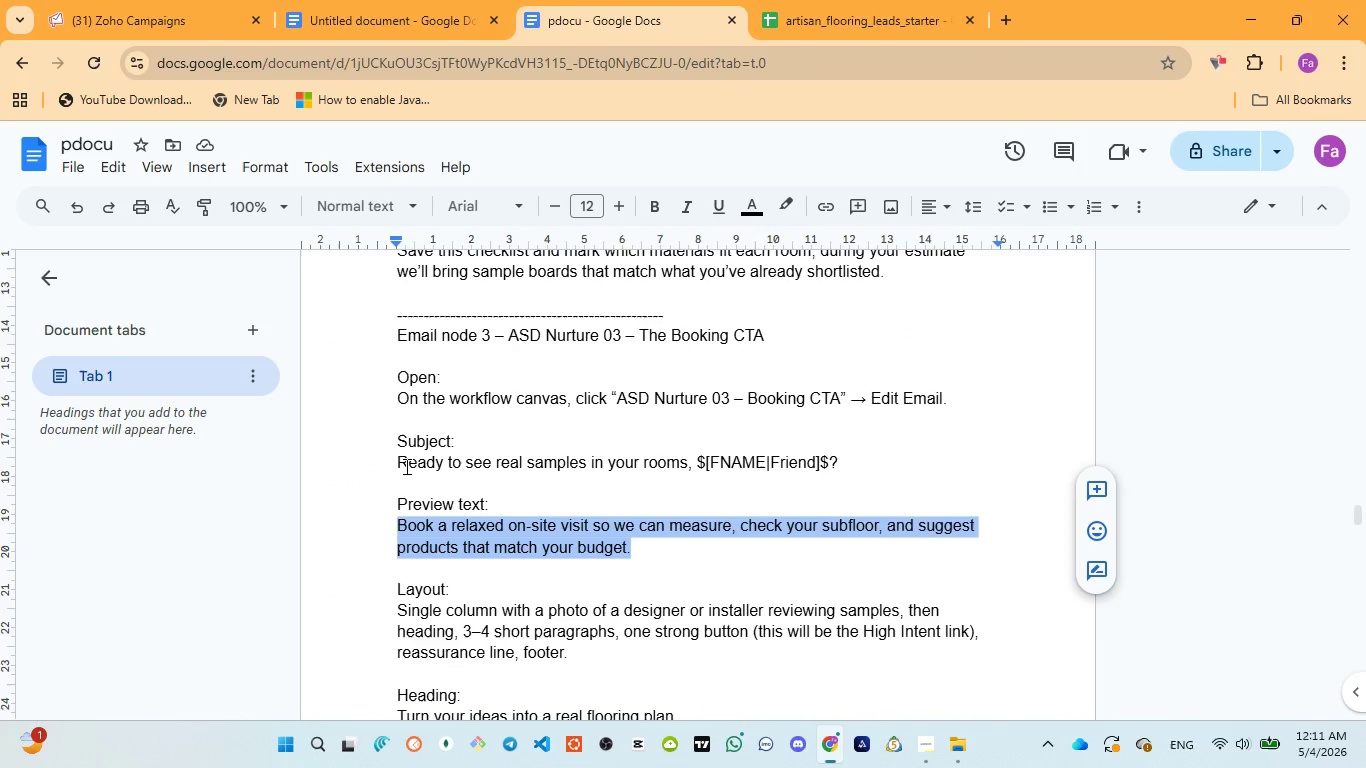 
left_click_drag(start_coordinate=[401, 461], to_coordinate=[839, 462])
 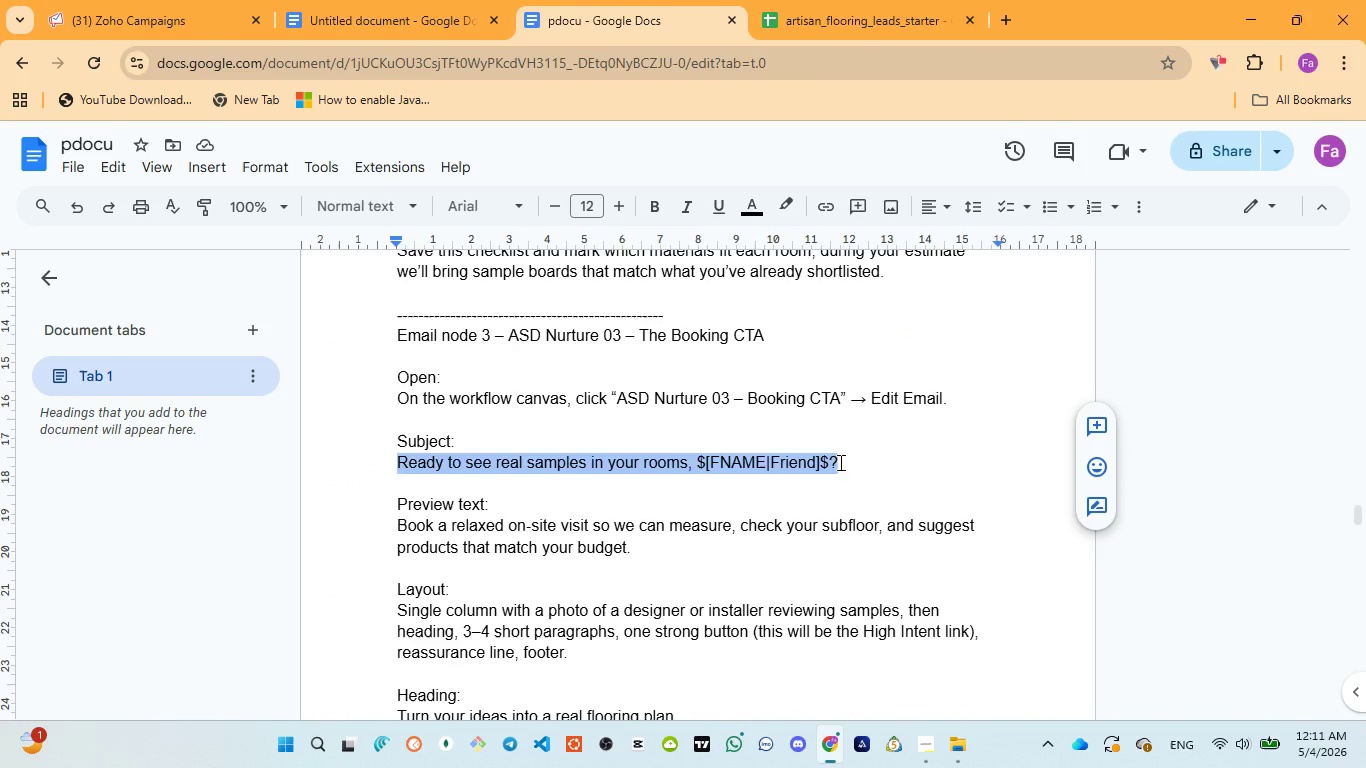 
key(Control+C)
 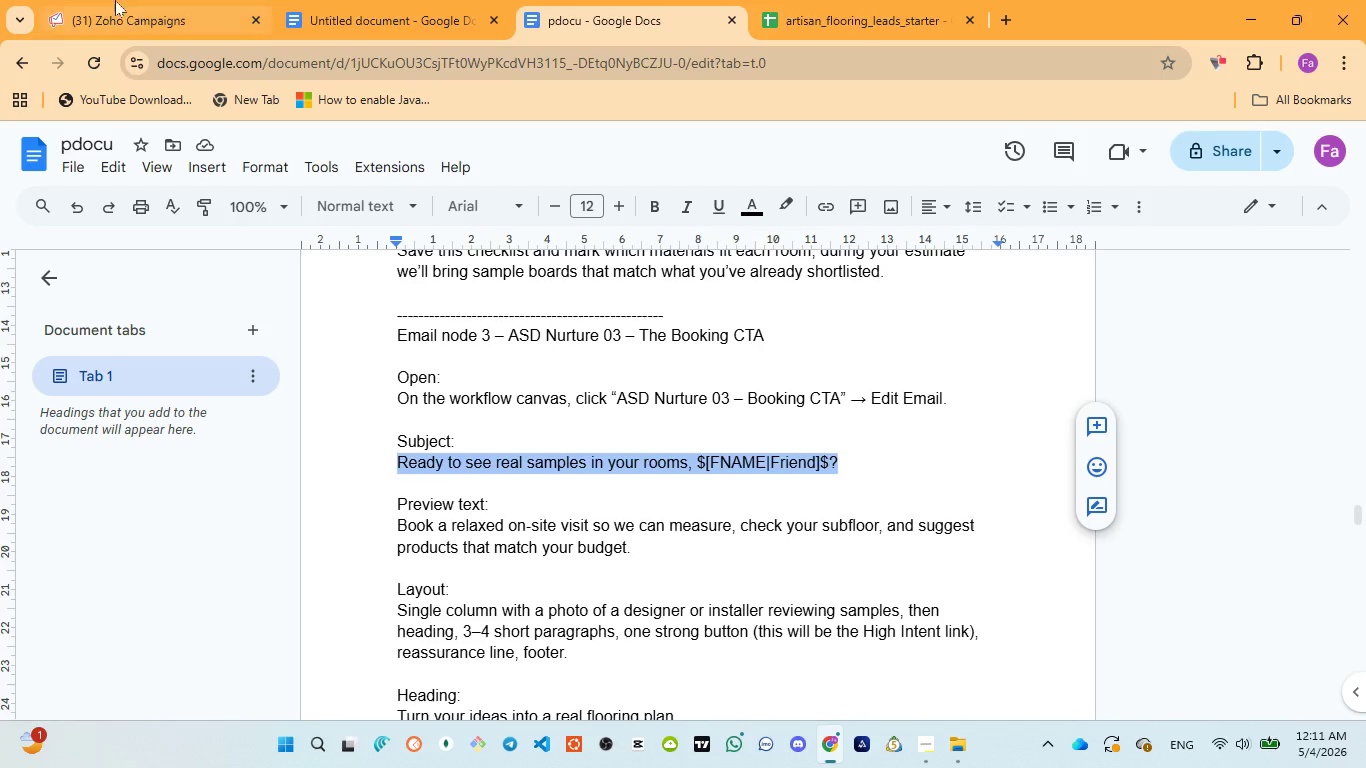 
left_click([115, 0])
 